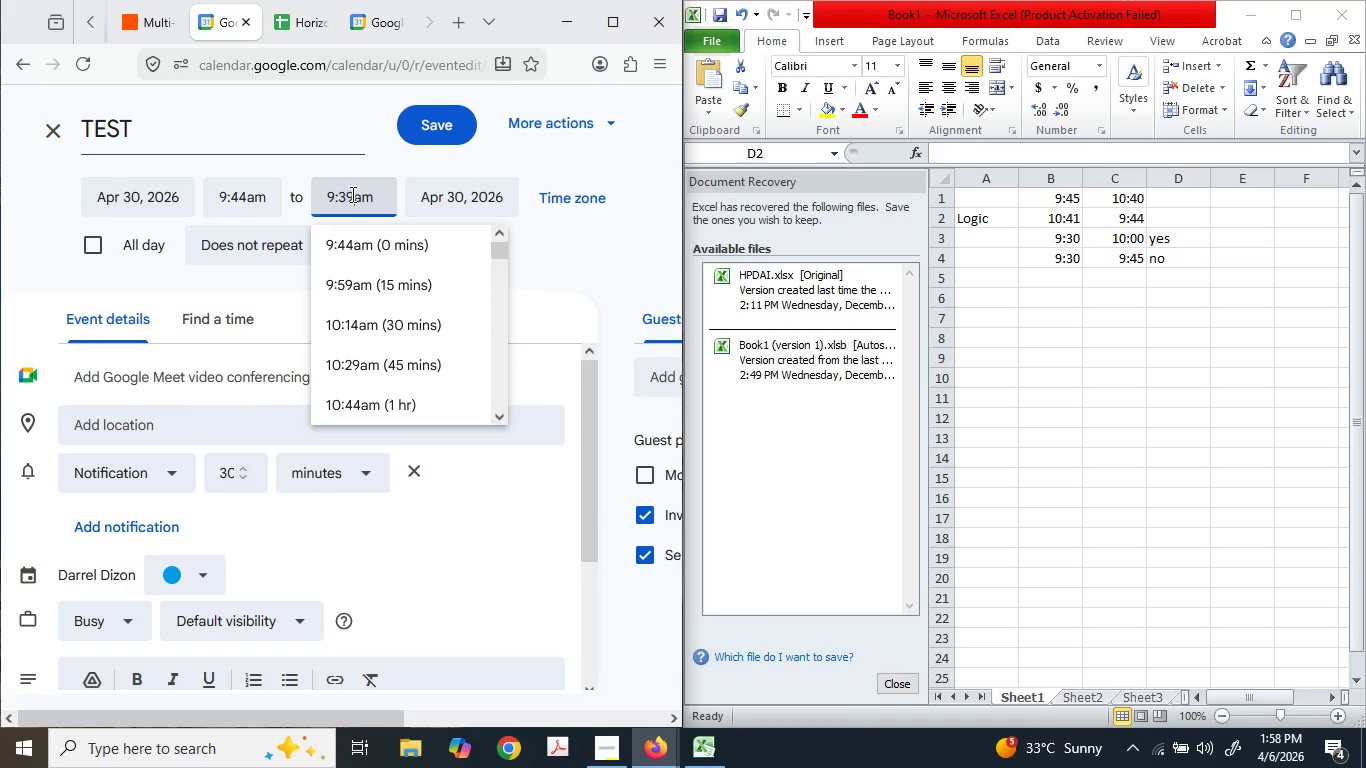 
left_click_drag(start_coordinate=[350, 194], to_coordinate=[340, 193])
 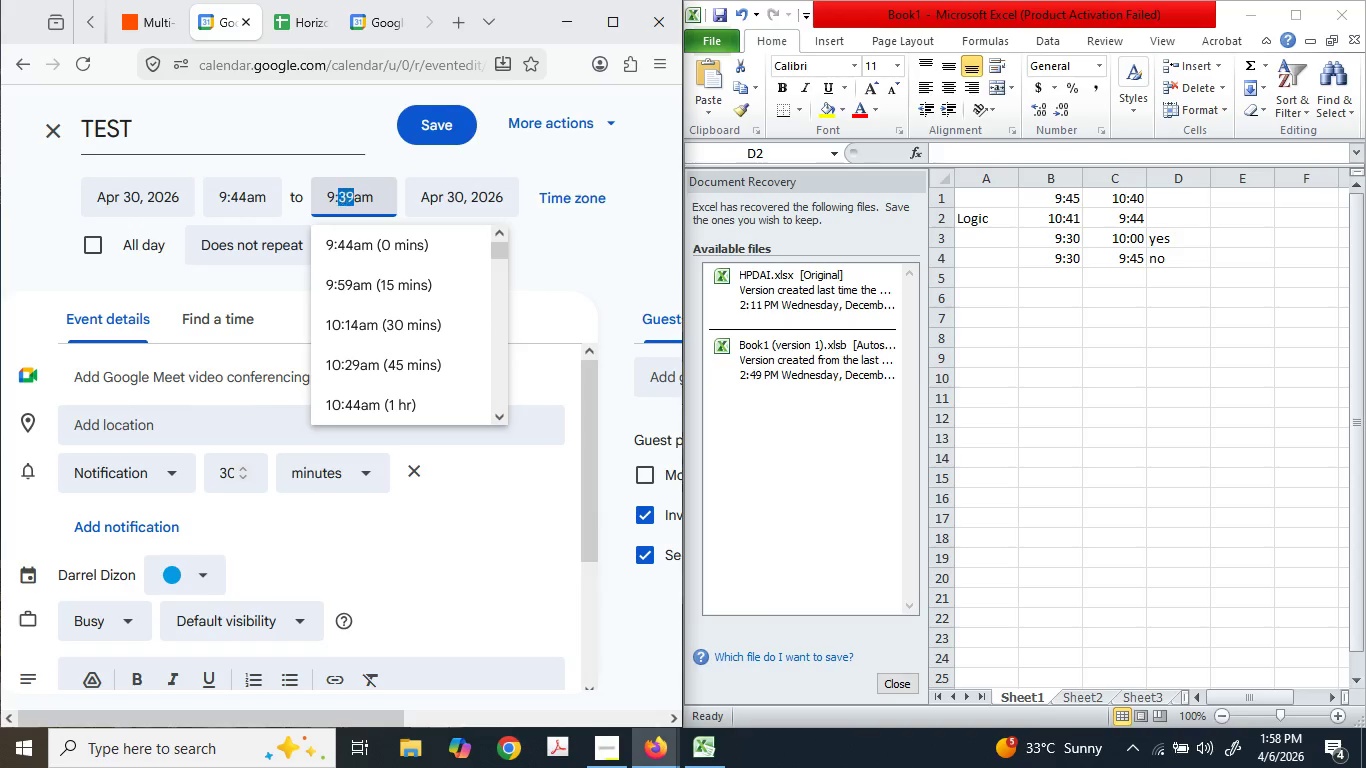 
key(Numpad4)
 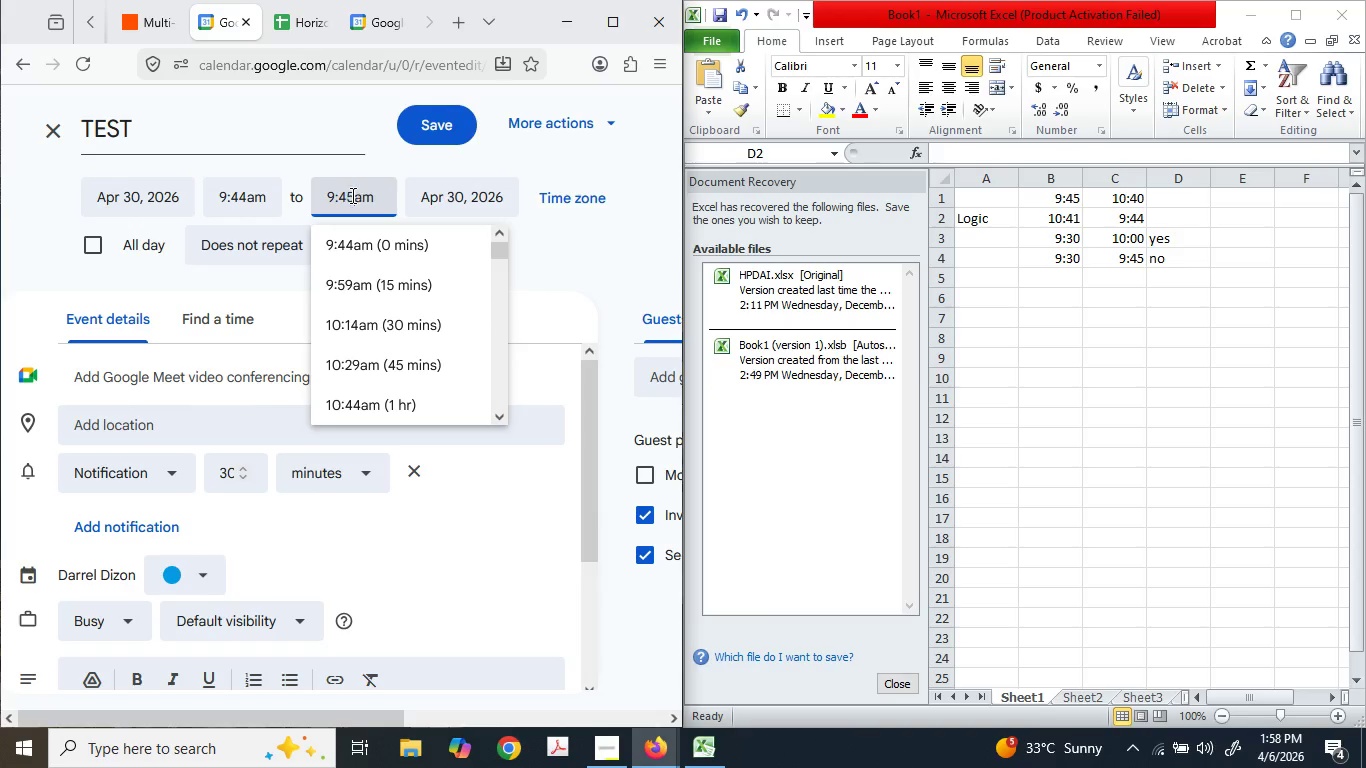 
key(Numpad5)
 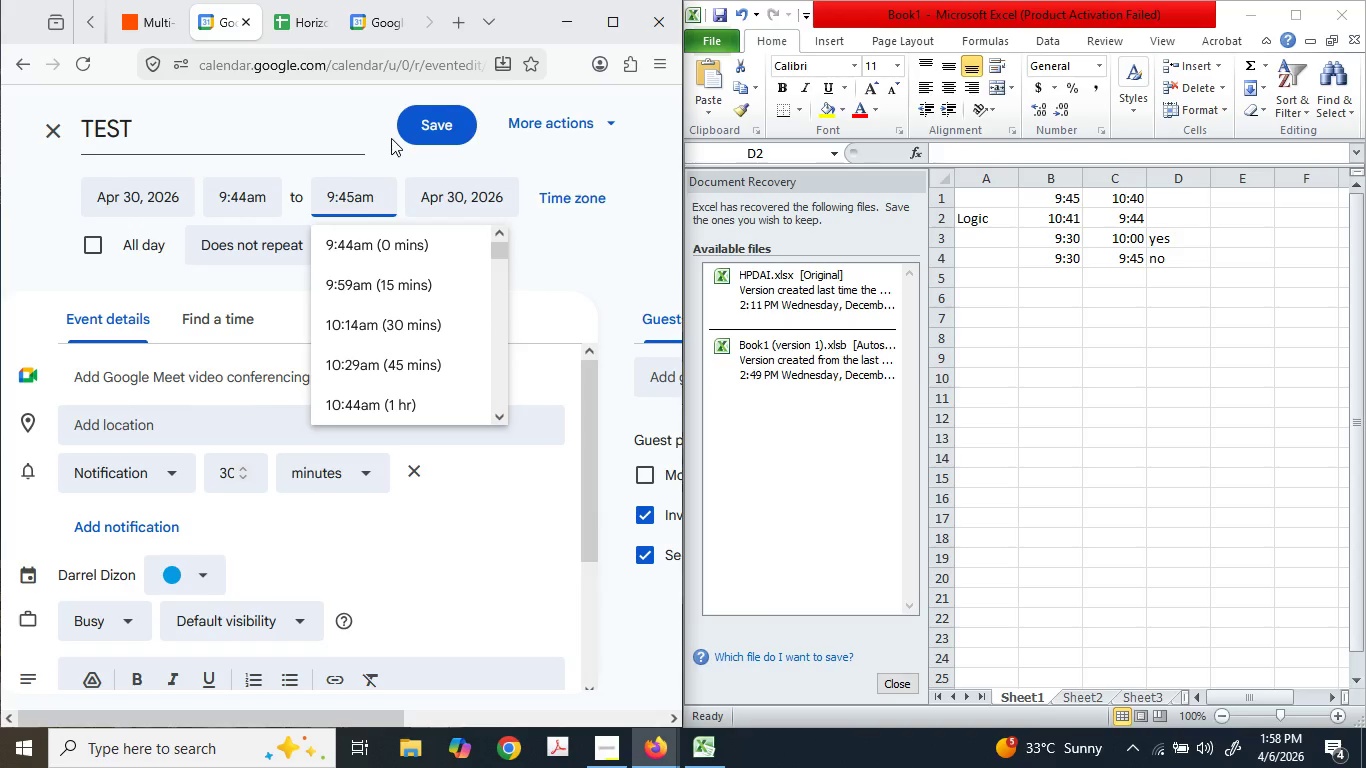 
left_click([409, 154])
 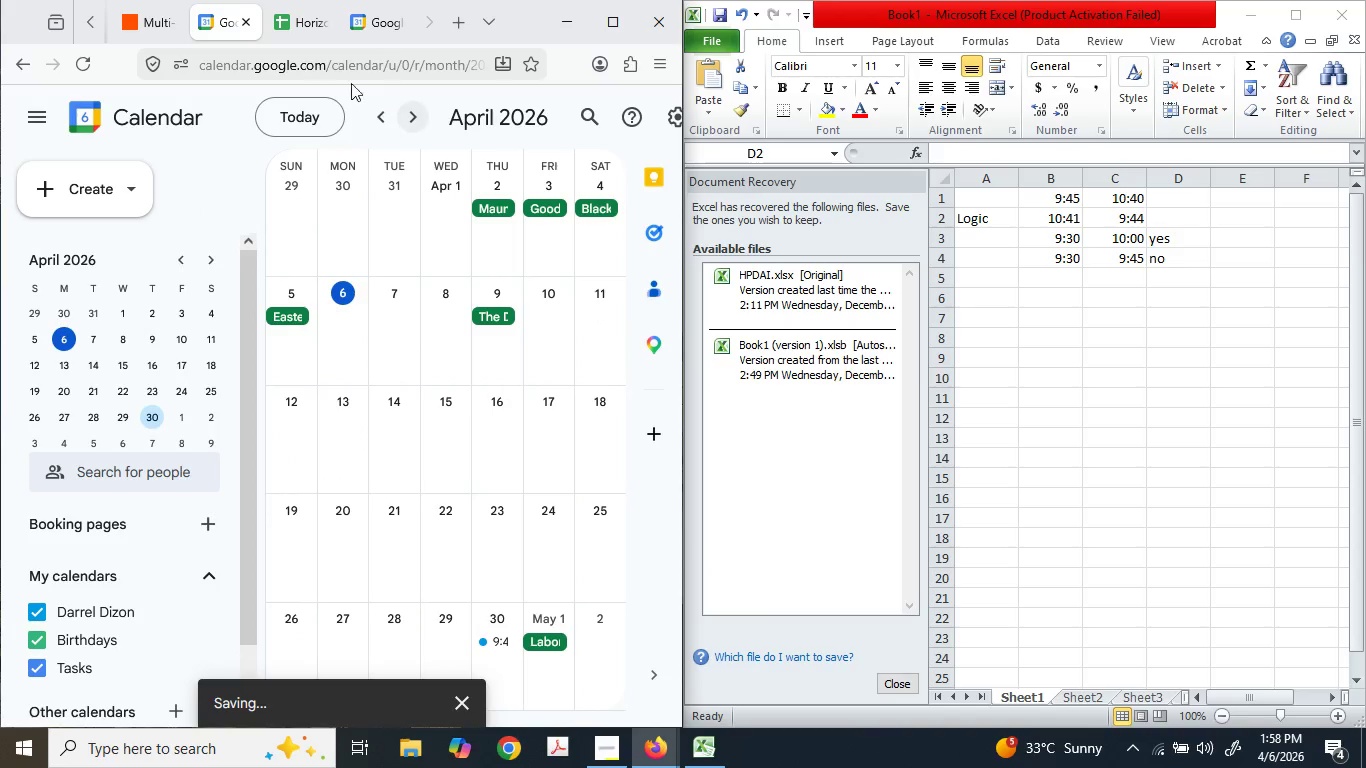 
left_click([138, 33])
 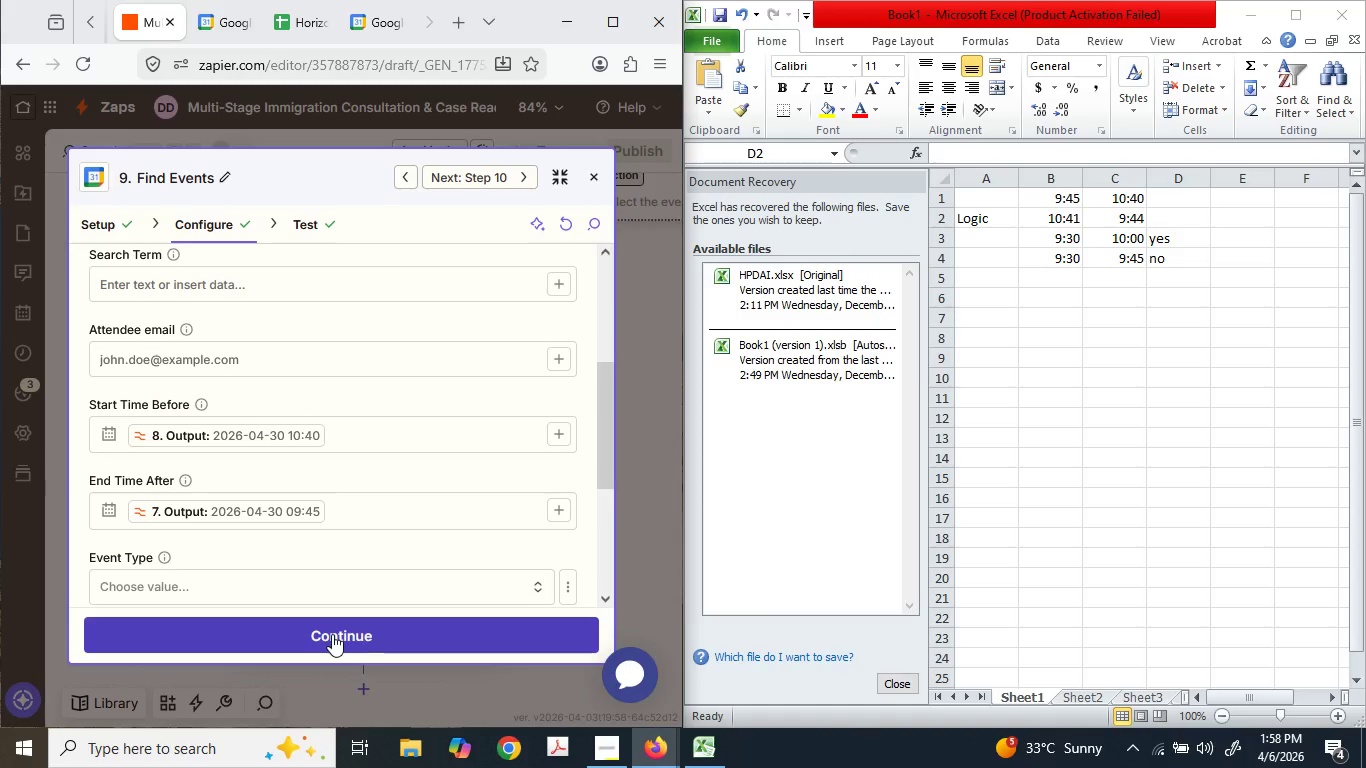 
left_click([265, 634])
 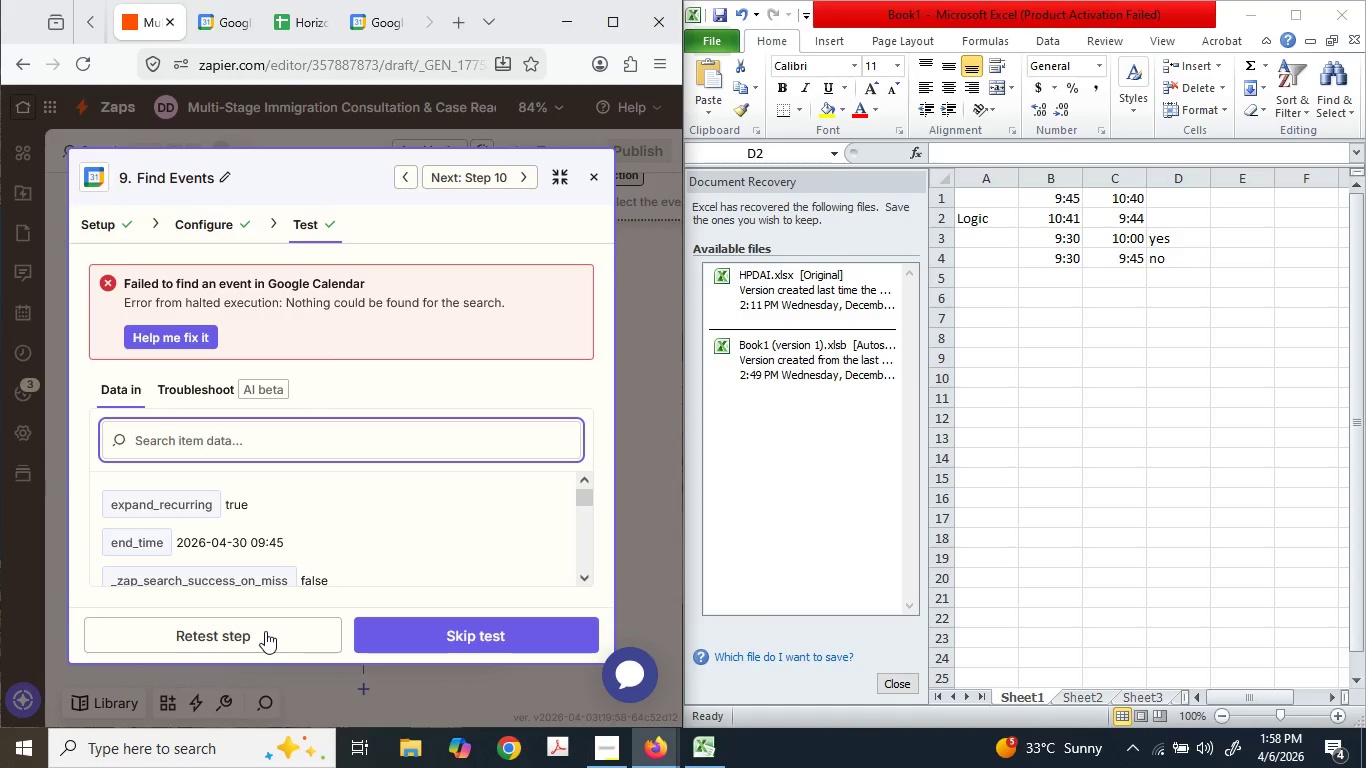 
wait(5.08)
 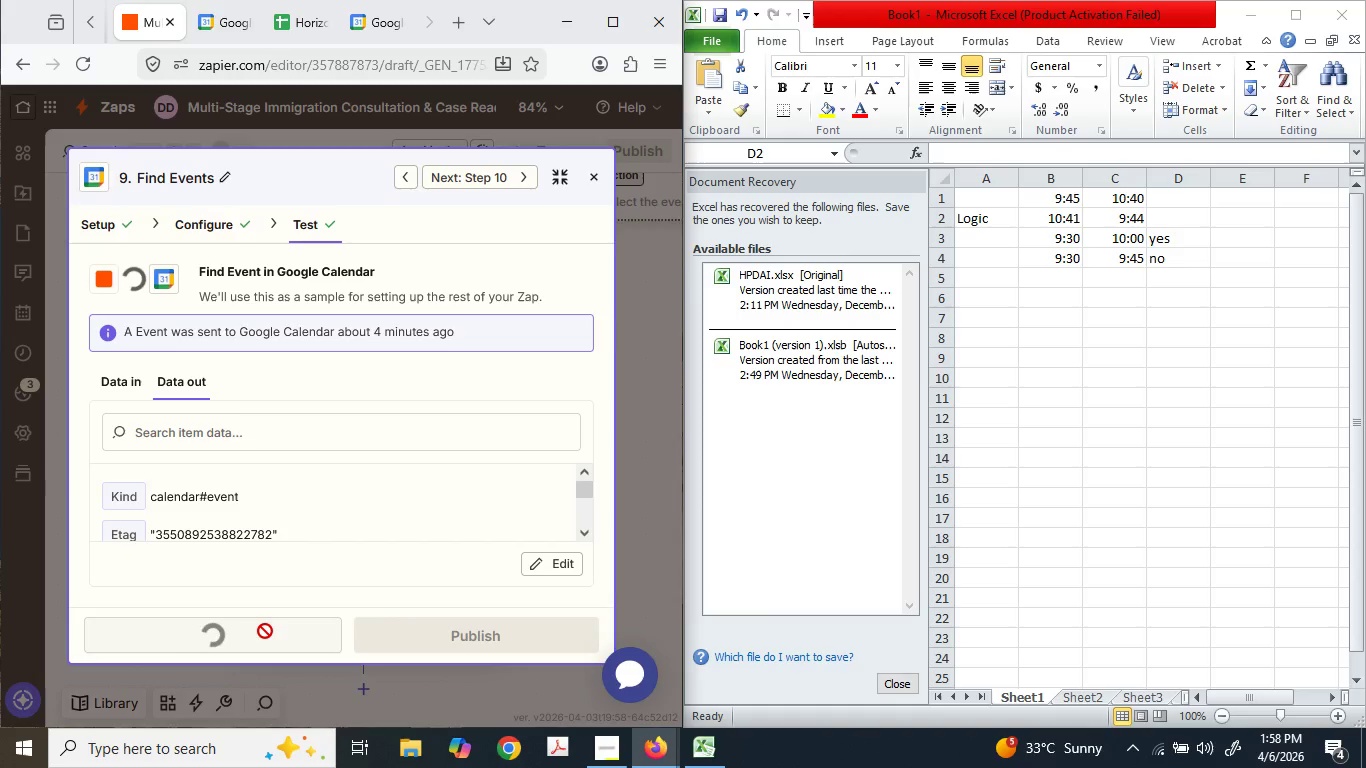 
scroll: coordinate [351, 498], scroll_direction: down, amount: 2.0
 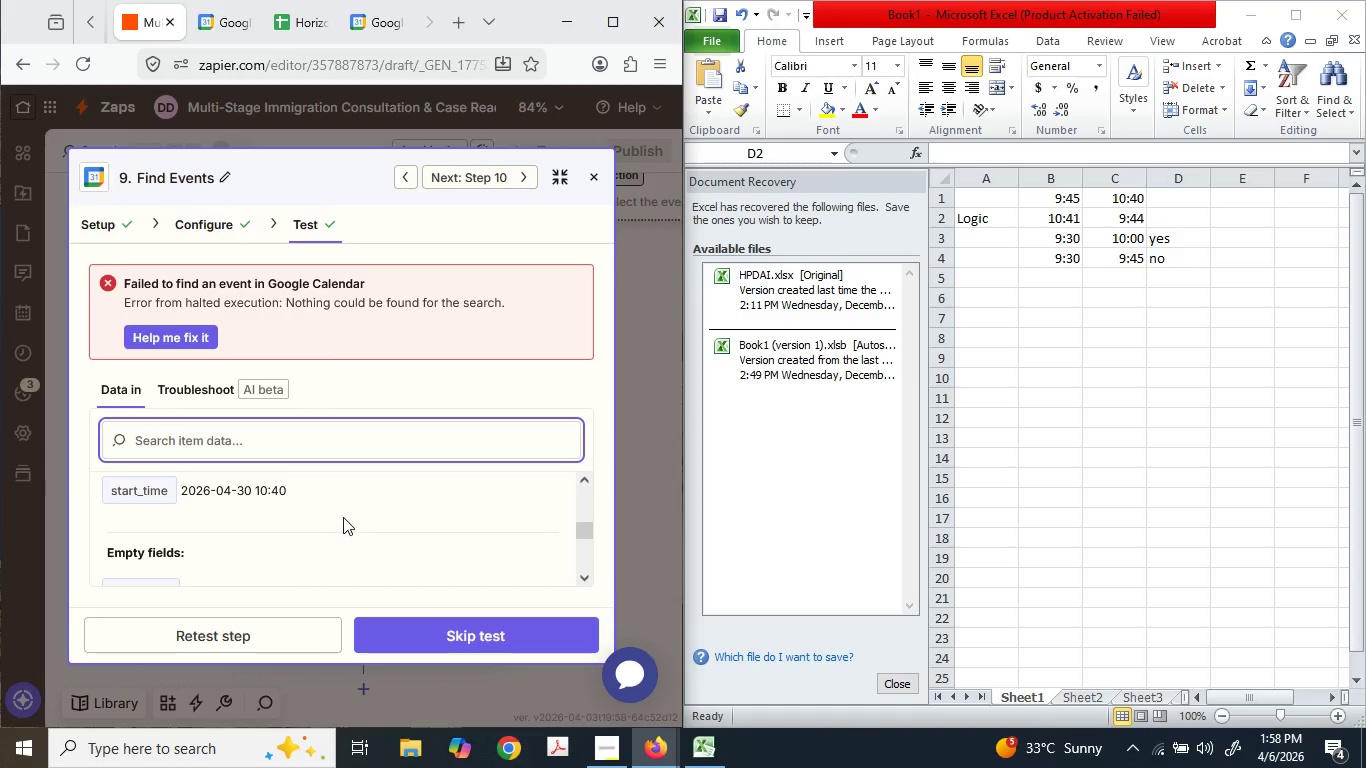 
scroll: coordinate [344, 515], scroll_direction: up, amount: 4.0
 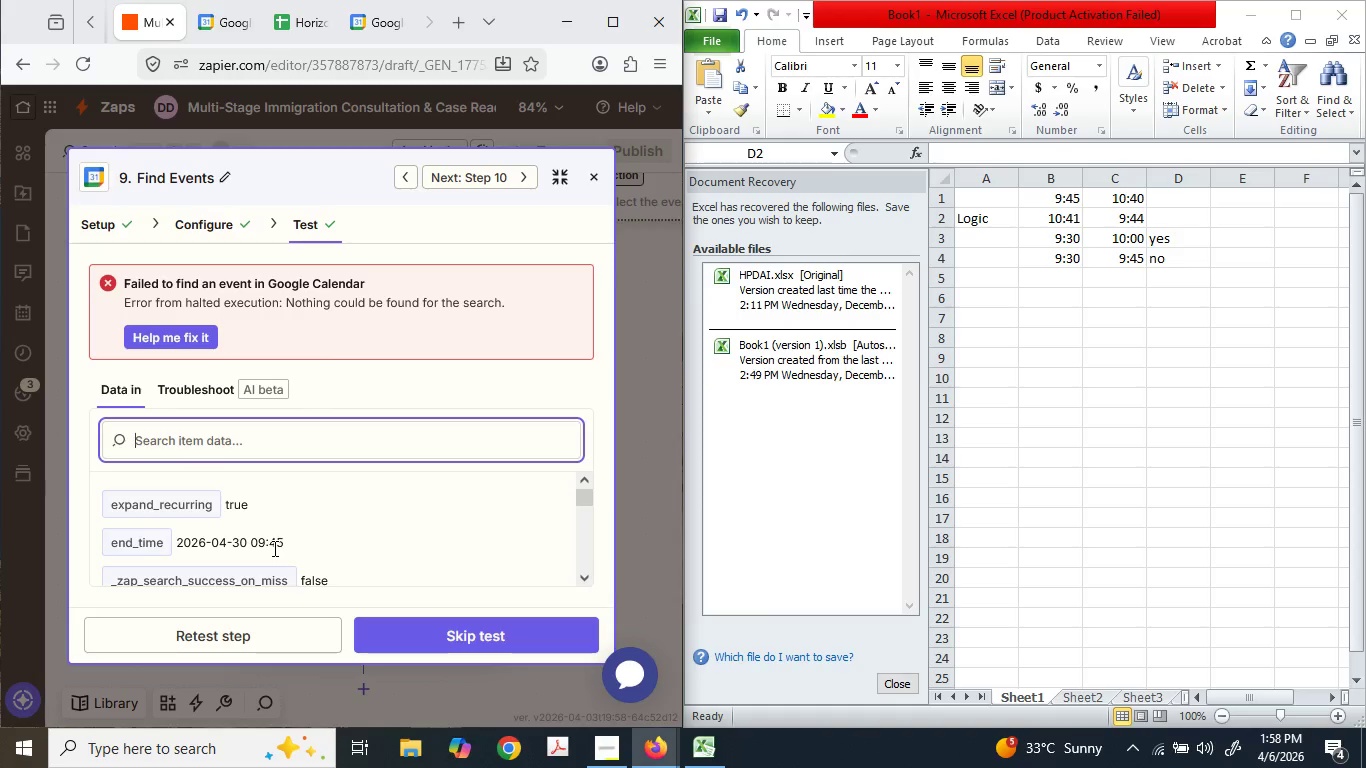 
left_click([273, 547])
 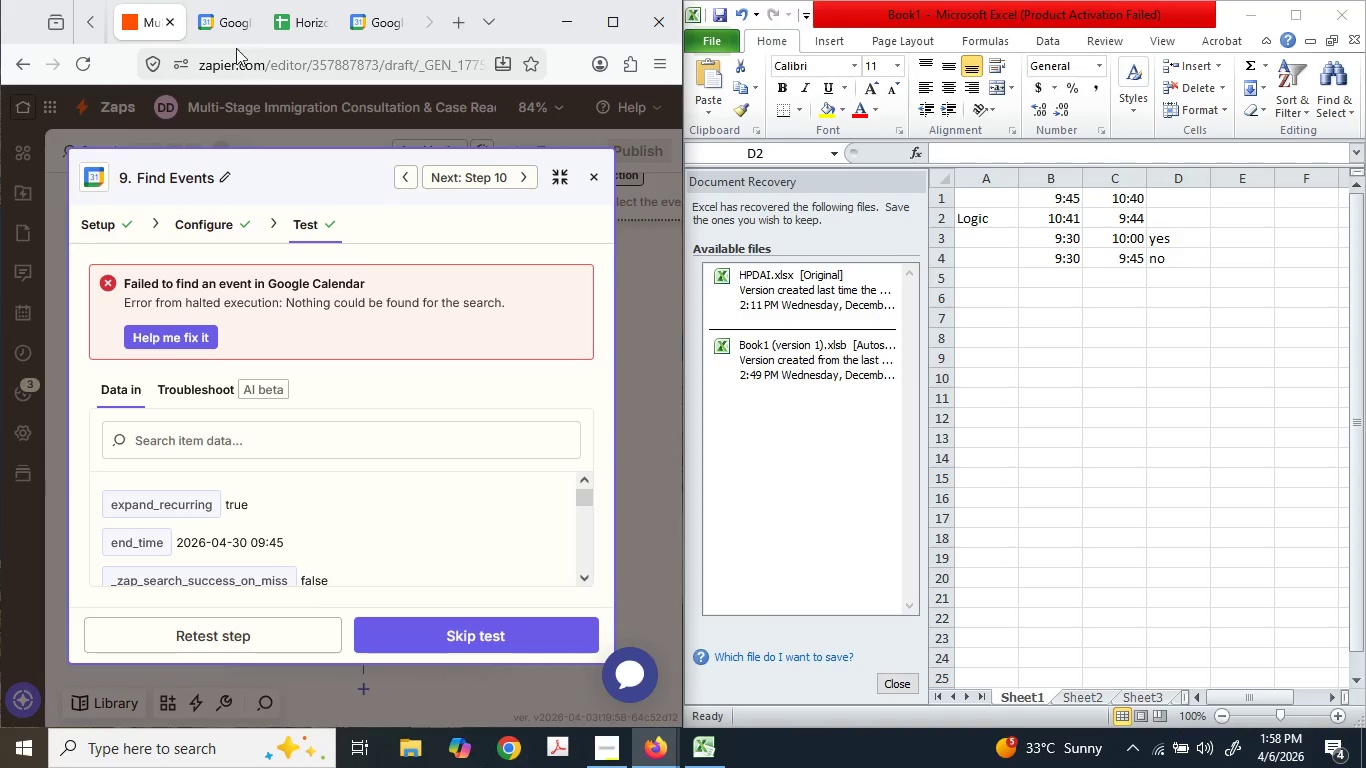 
left_click([220, 36])
 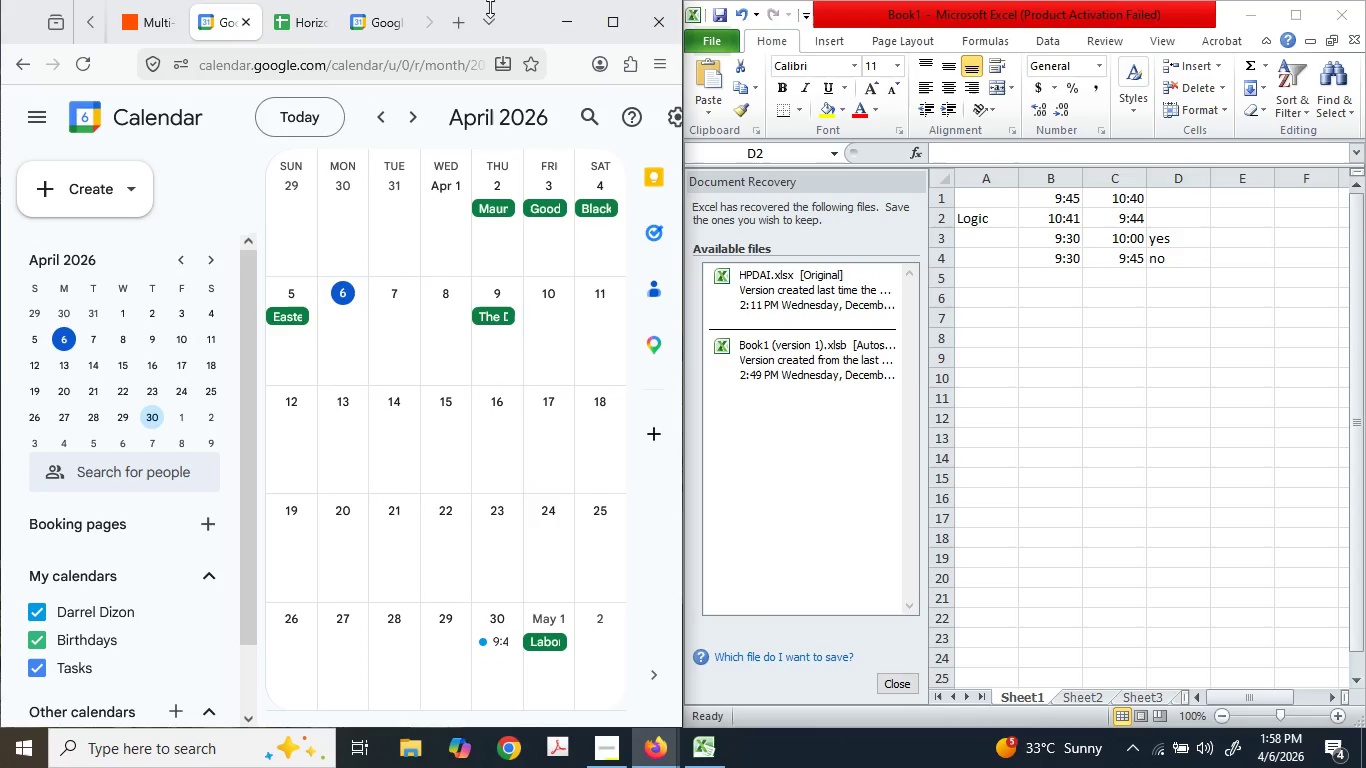 
left_click([621, 25])
 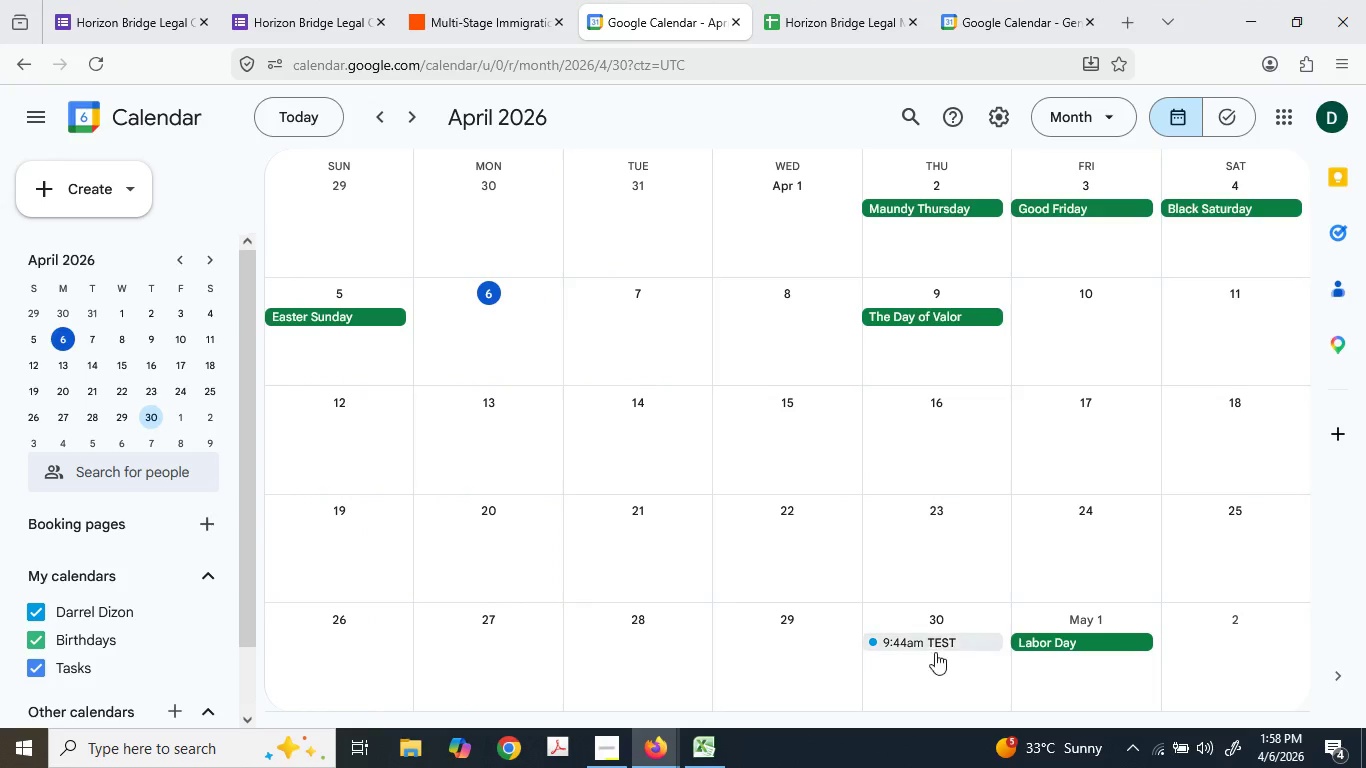 
left_click([930, 648])
 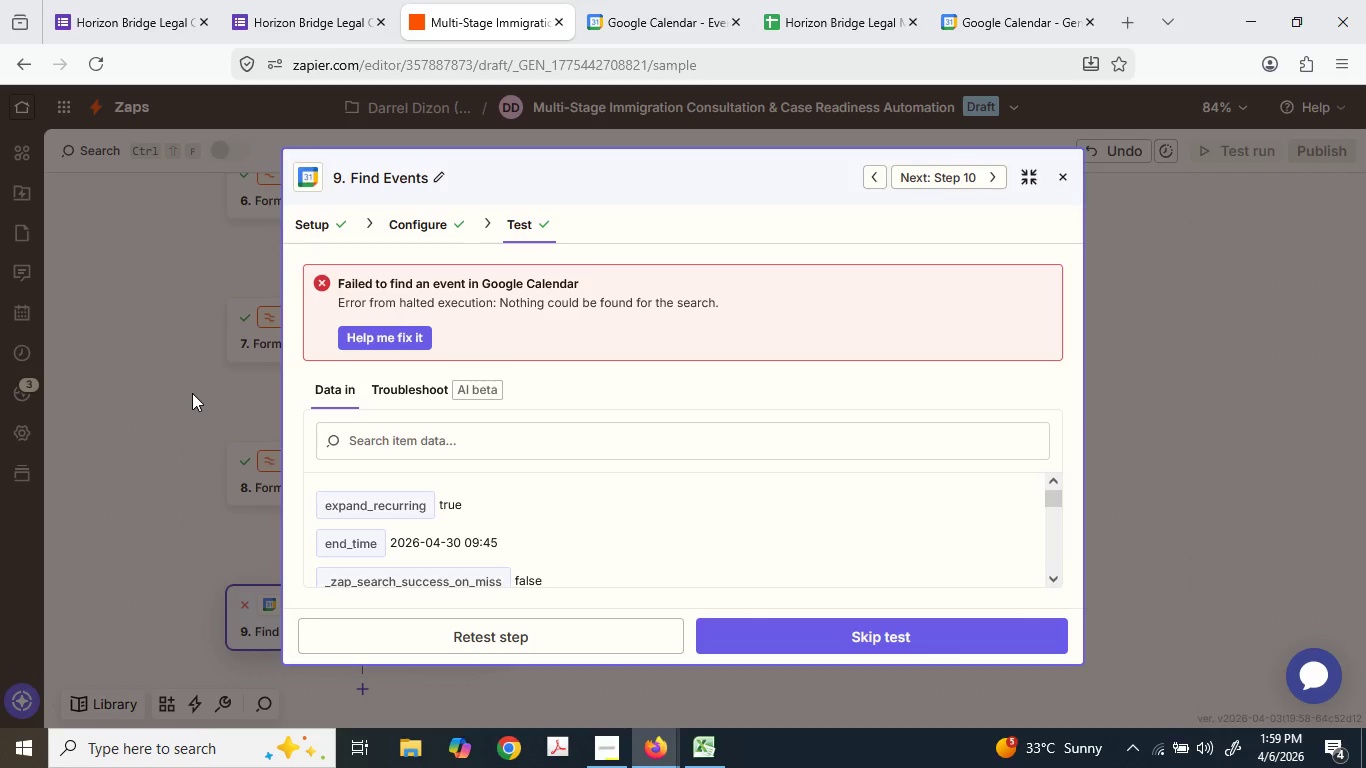 
wait(27.51)
 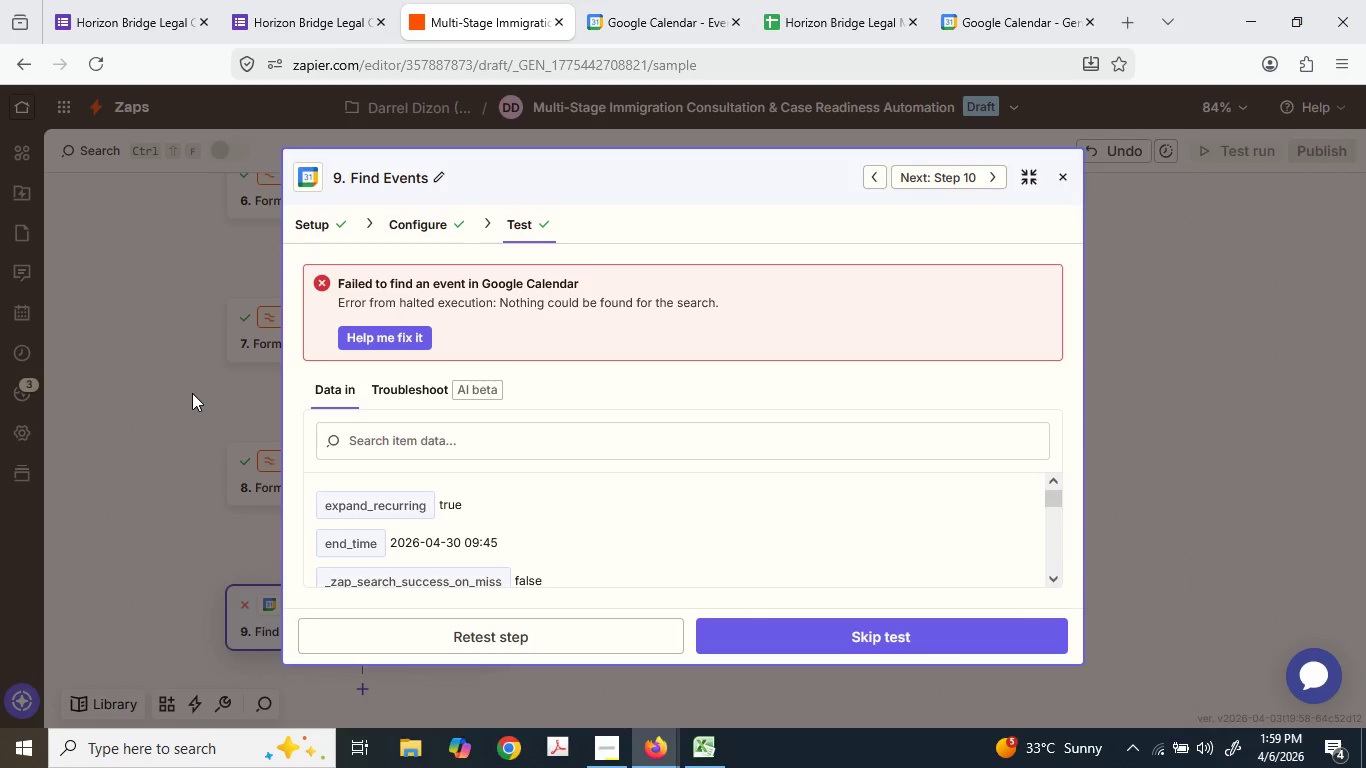 
scroll: coordinate [695, 569], scroll_direction: down, amount: 2.0
 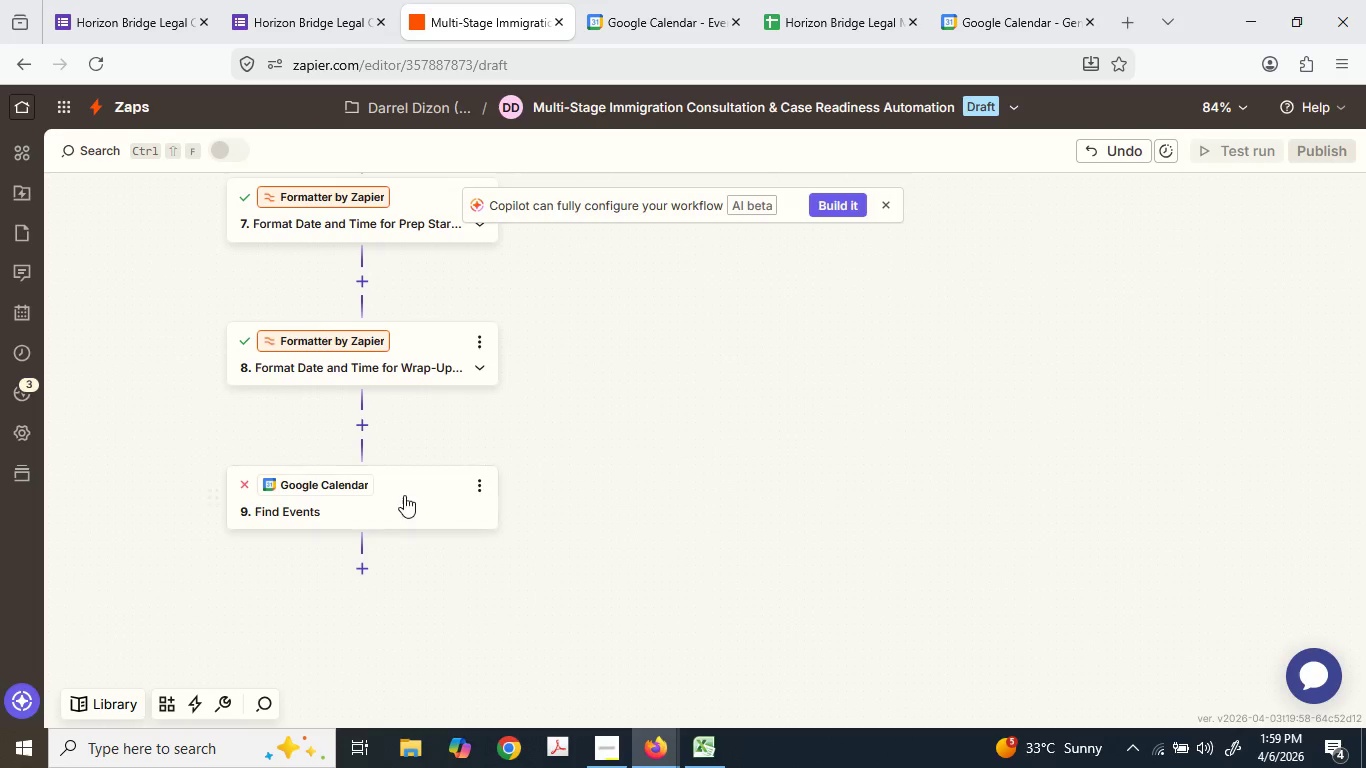 
left_click([403, 494])
 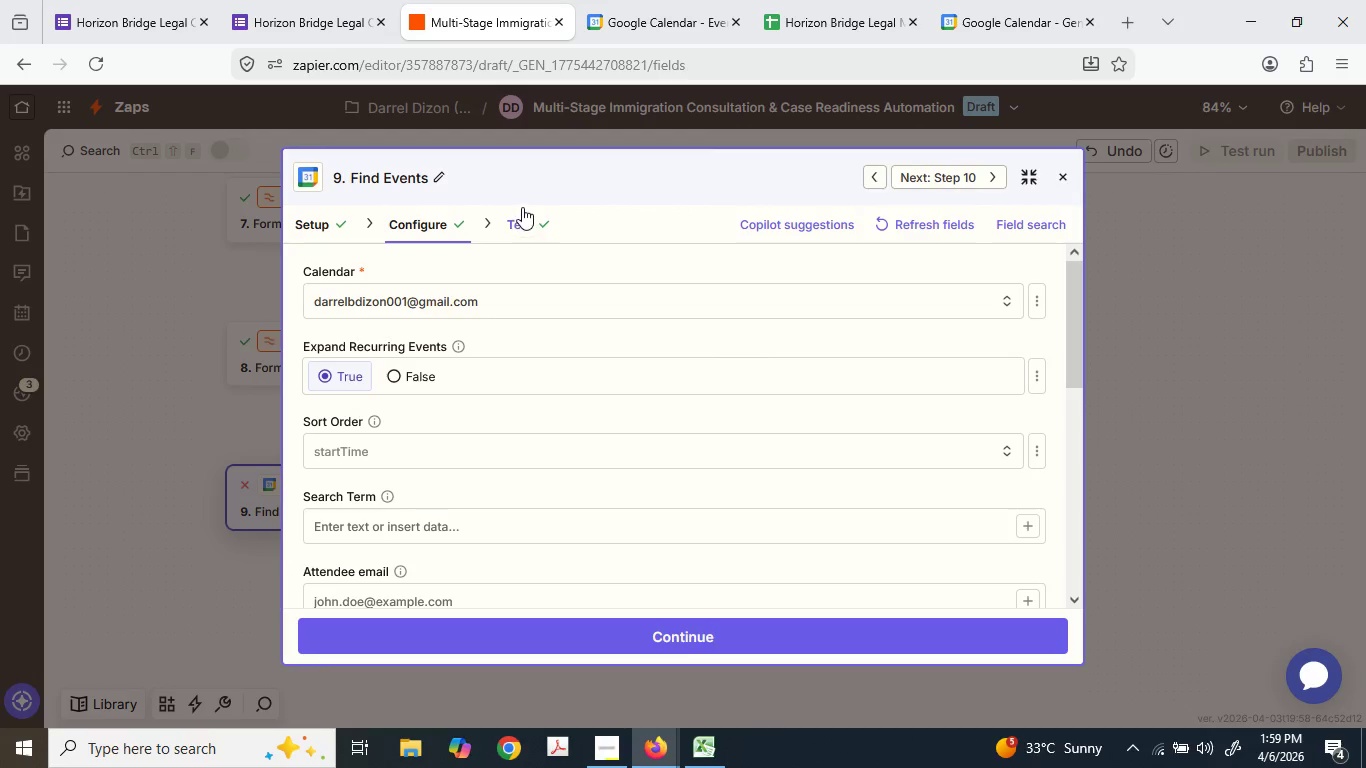 
wait(5.55)
 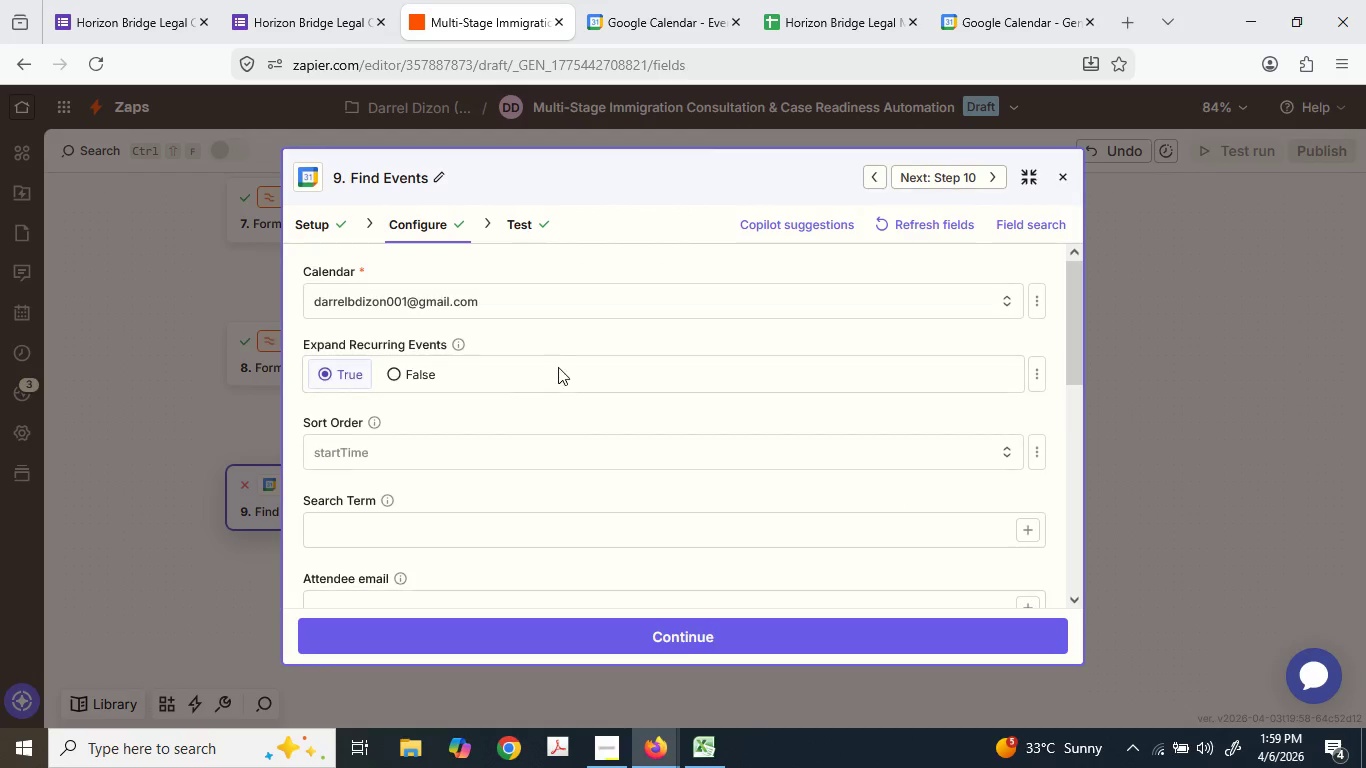 
scroll: coordinate [524, 526], scroll_direction: down, amount: 6.0
 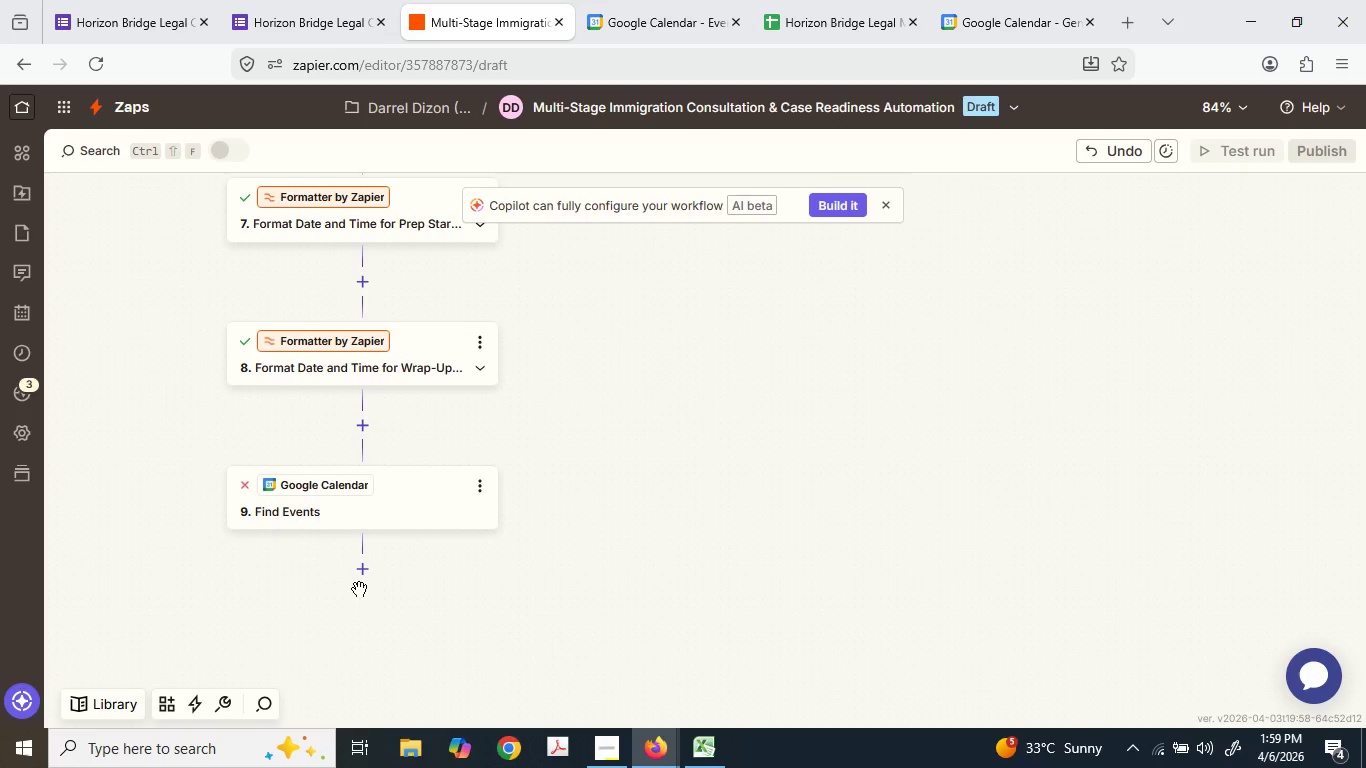 
left_click([358, 574])
 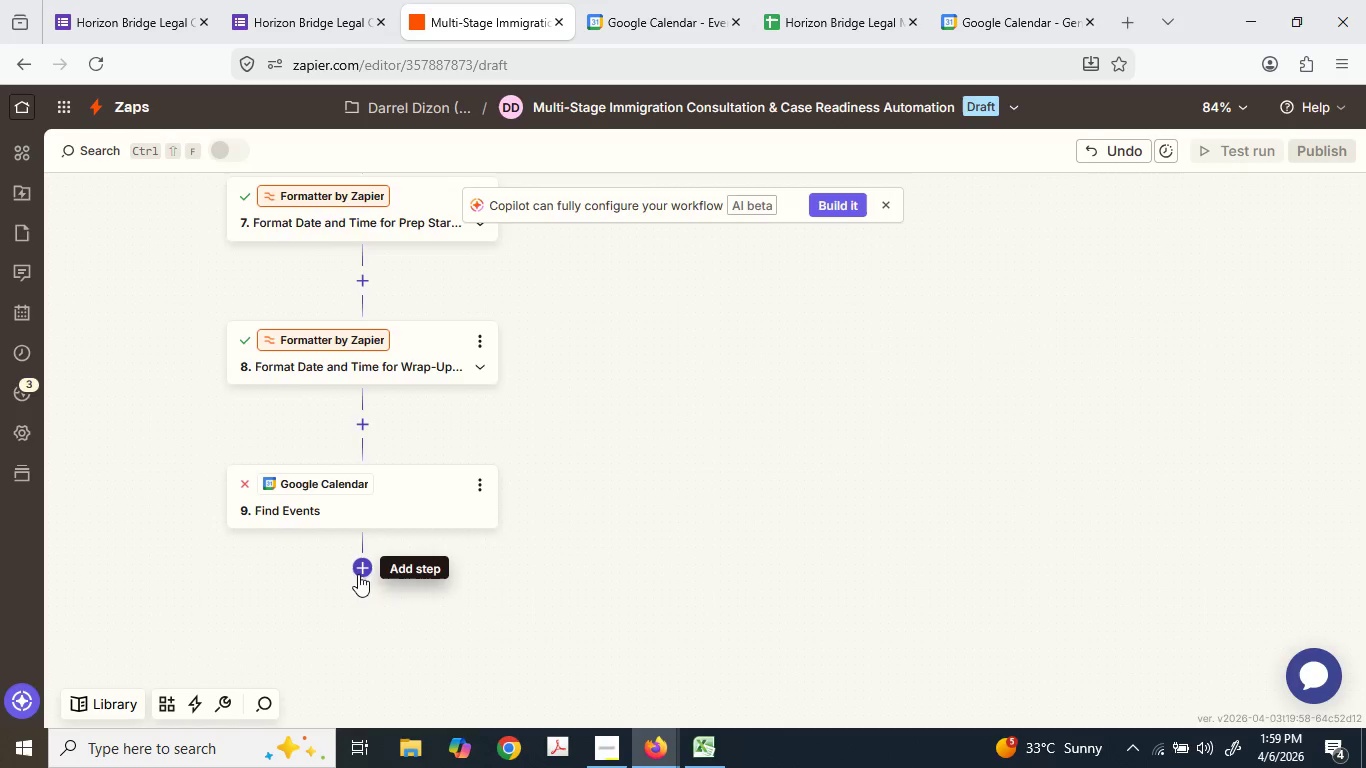 
scroll: coordinate [358, 574], scroll_direction: down, amount: 2.0
 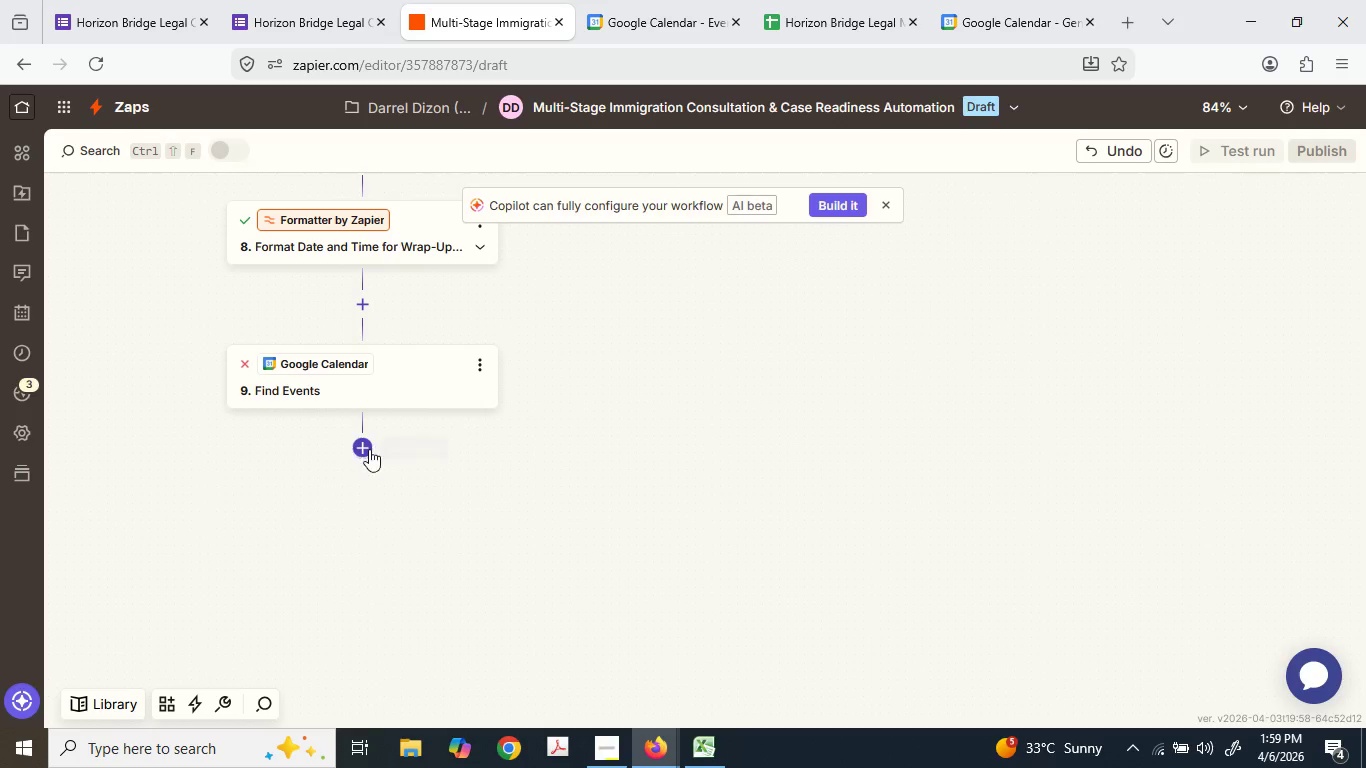 
left_click([366, 449])
 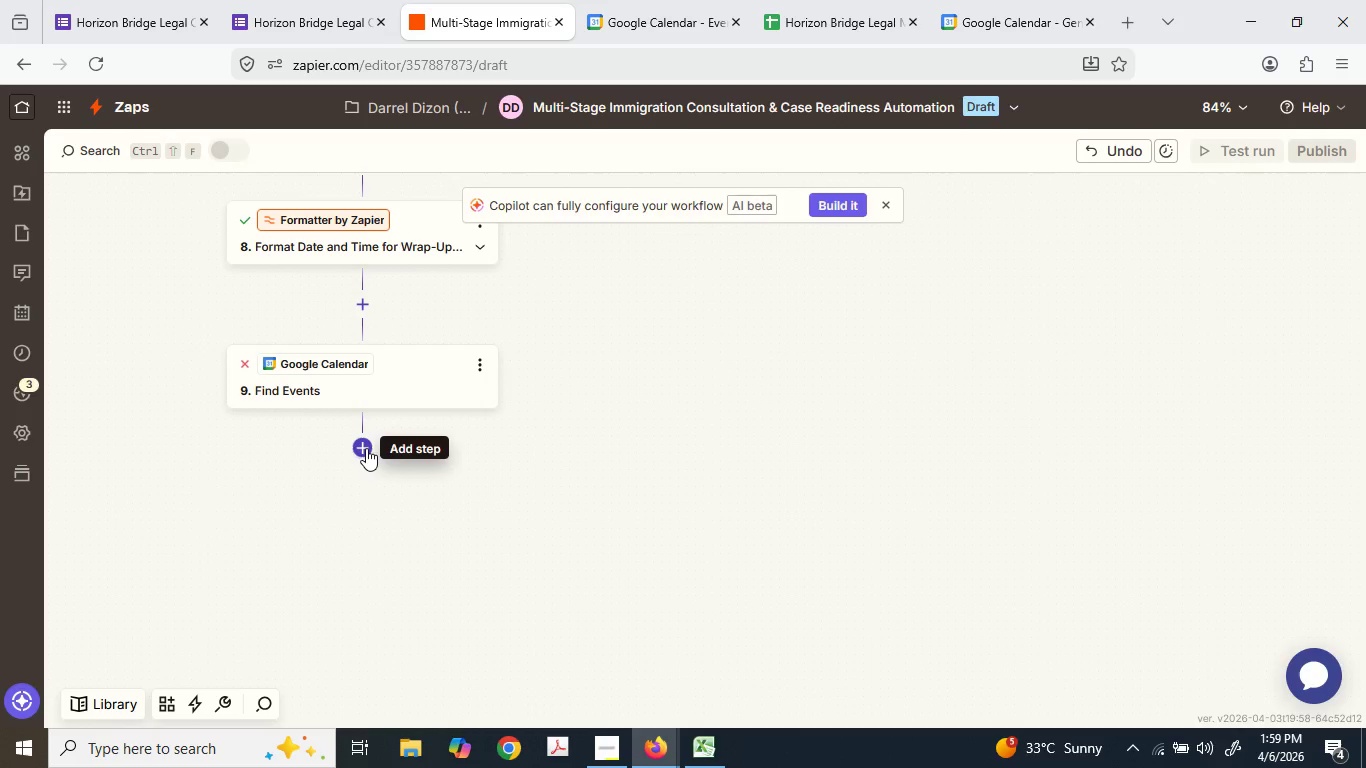 
left_click([366, 448])
 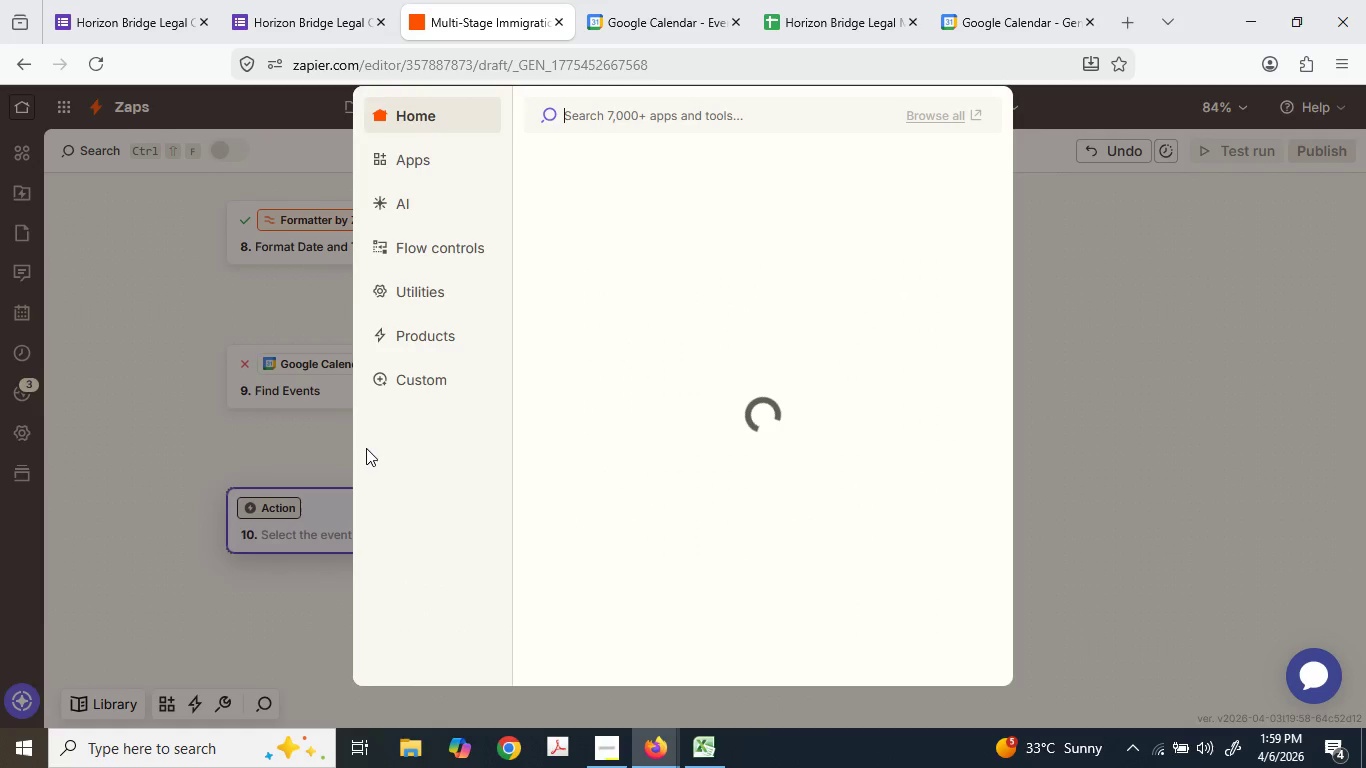 
mouse_move([675, 329])
 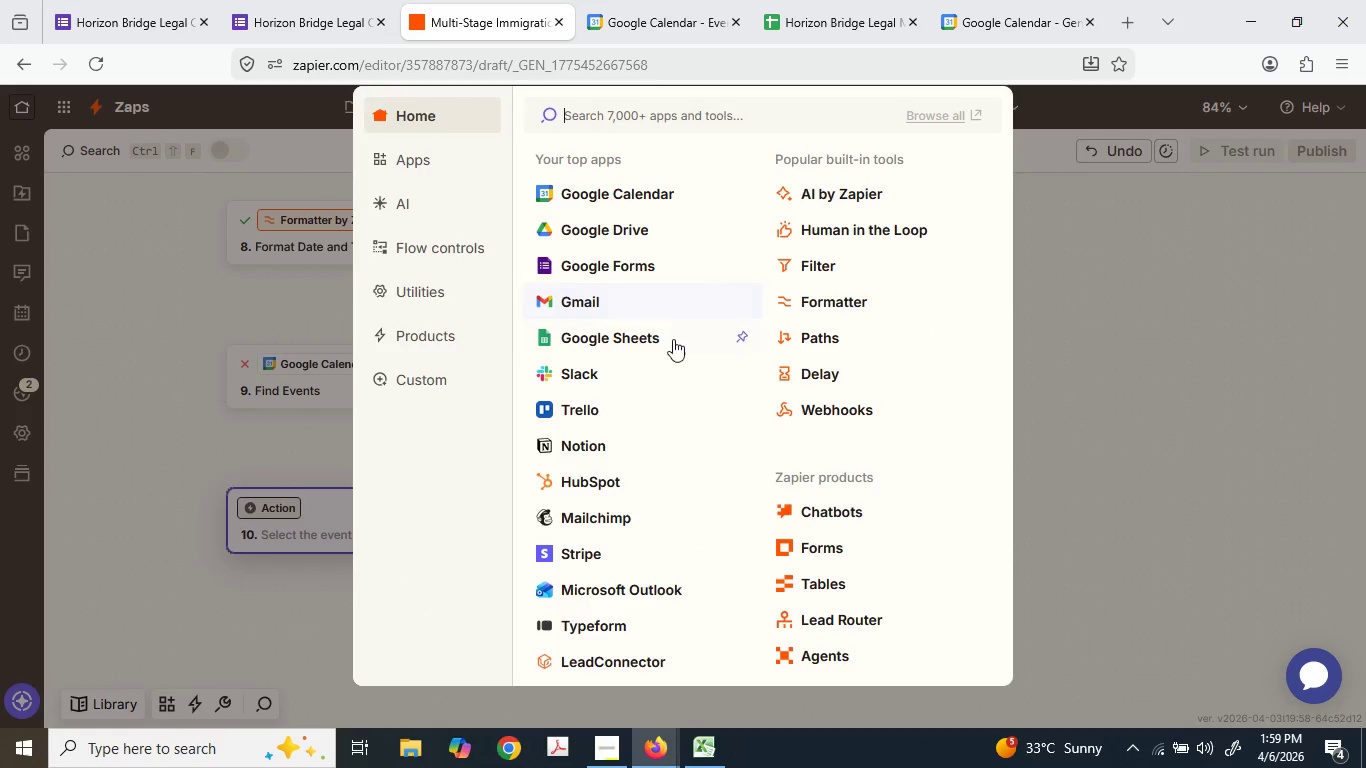 
scroll: coordinate [672, 340], scroll_direction: down, amount: 2.0
 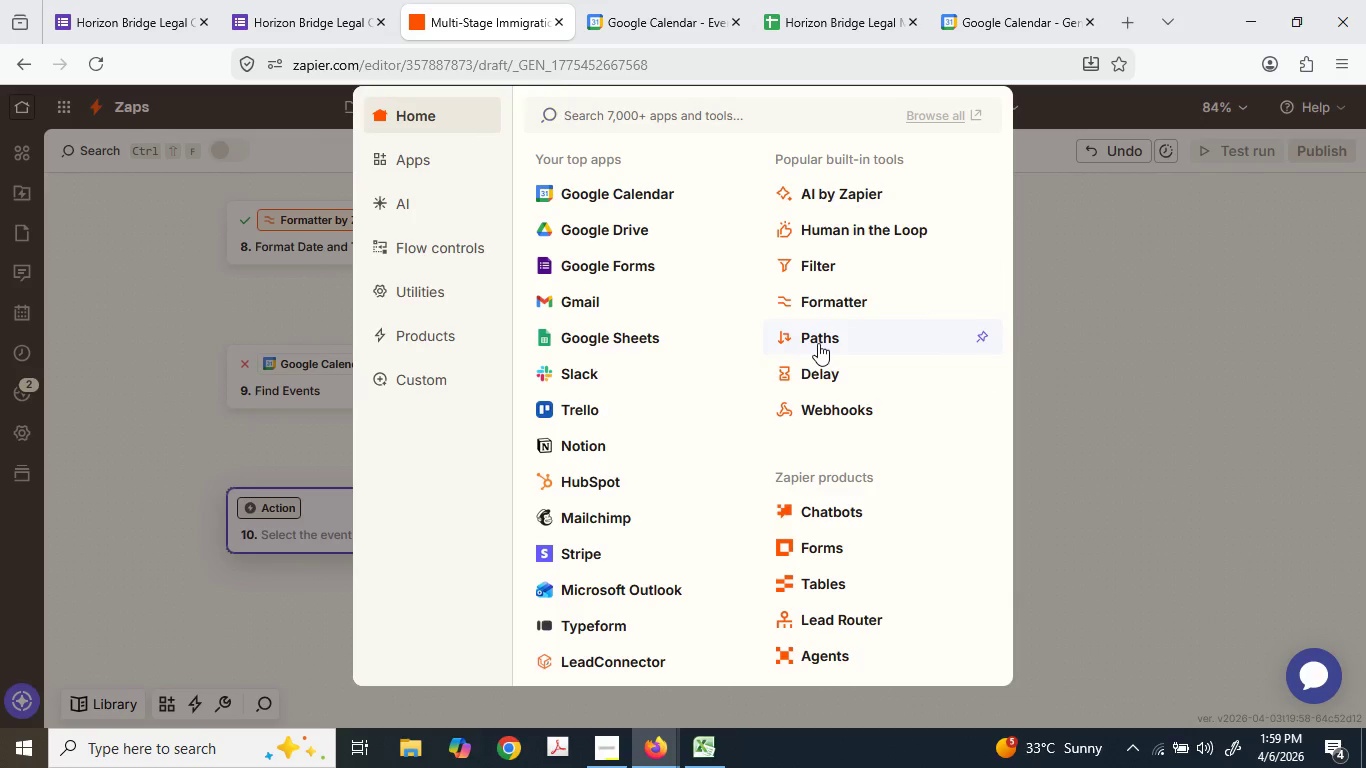 
wait(9.01)
 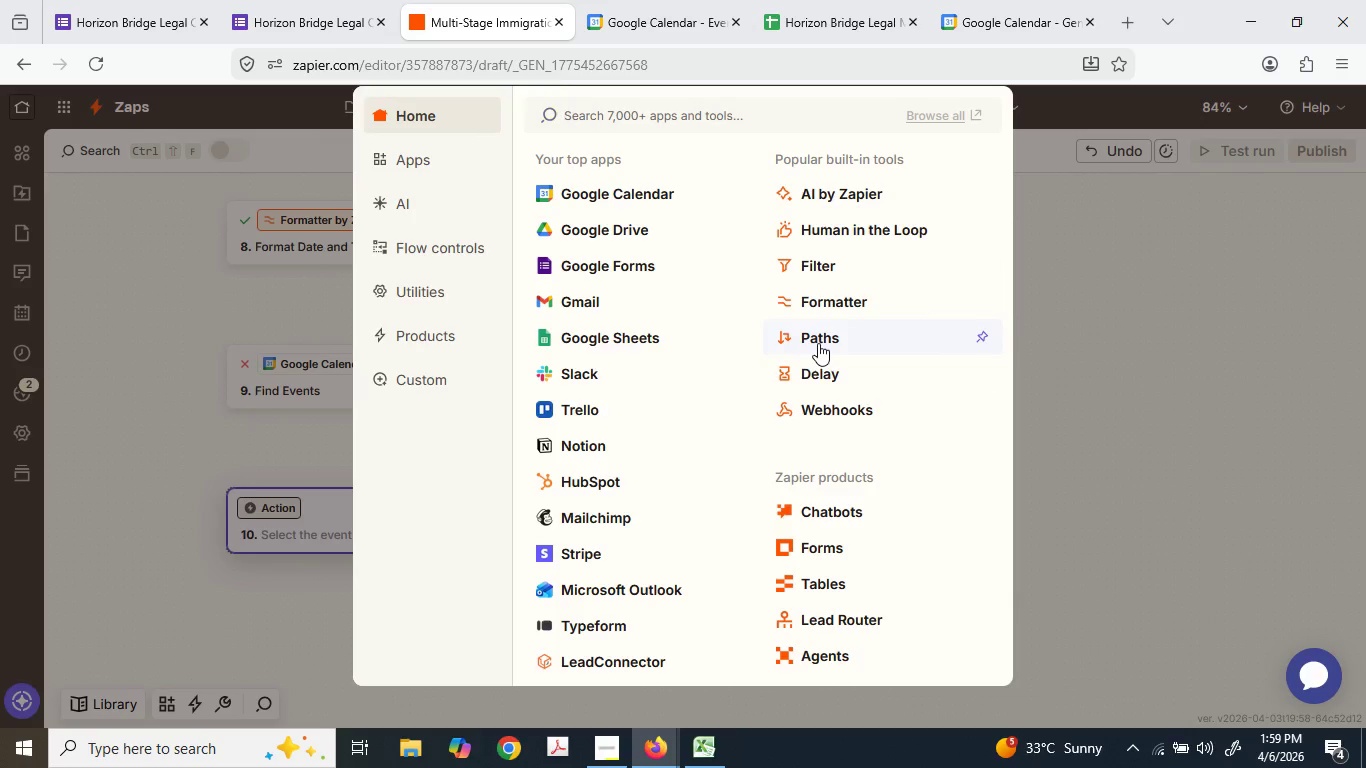 
scroll: coordinate [637, 392], scroll_direction: up, amount: 13.0
 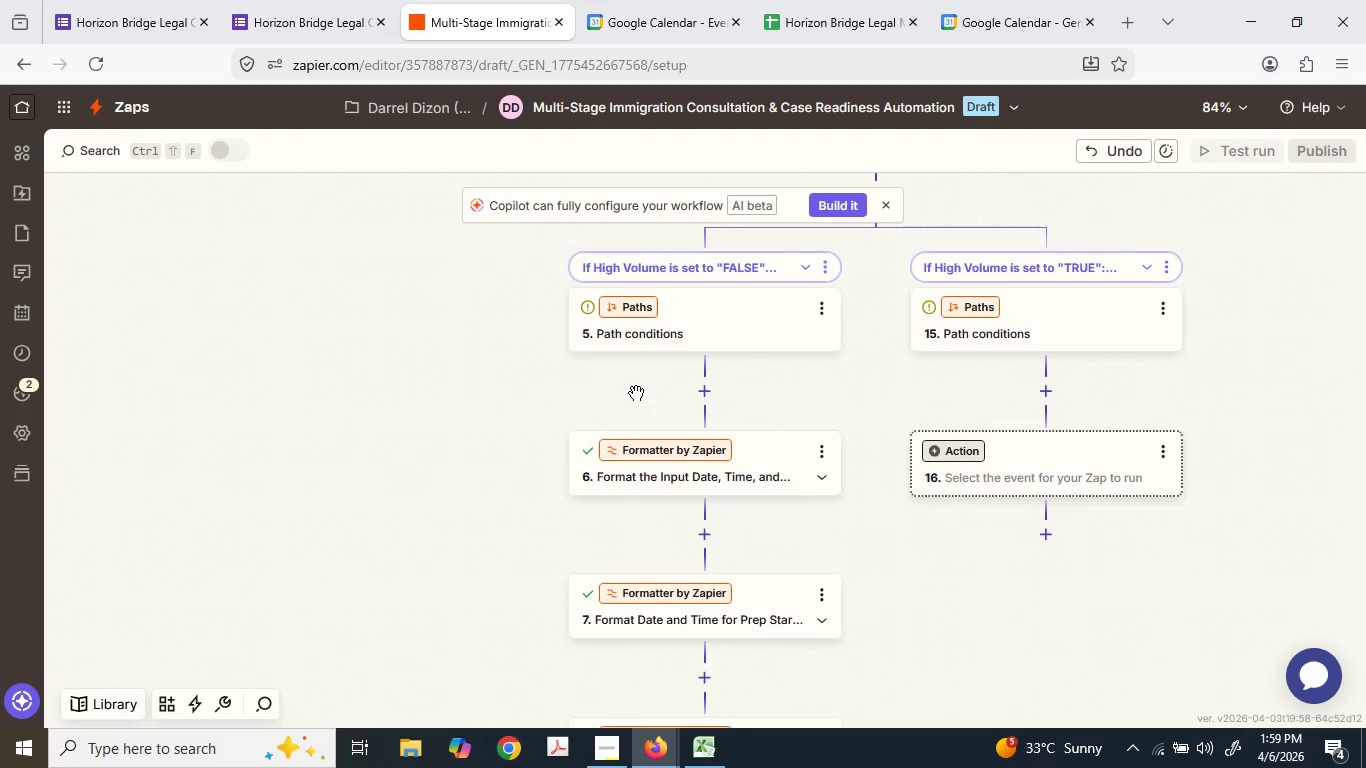 
scroll: coordinate [636, 393], scroll_direction: down, amount: 2.0
 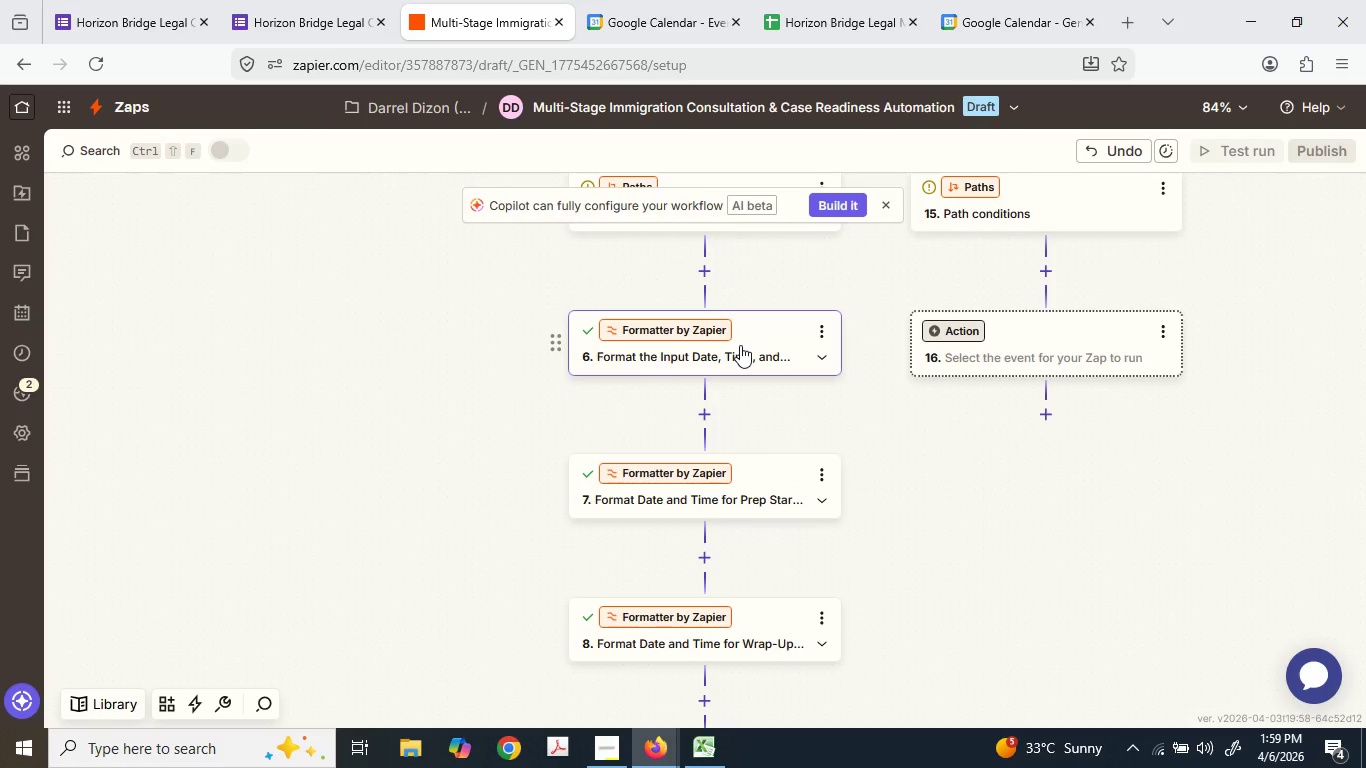 
scroll: coordinate [752, 346], scroll_direction: up, amount: 12.0
 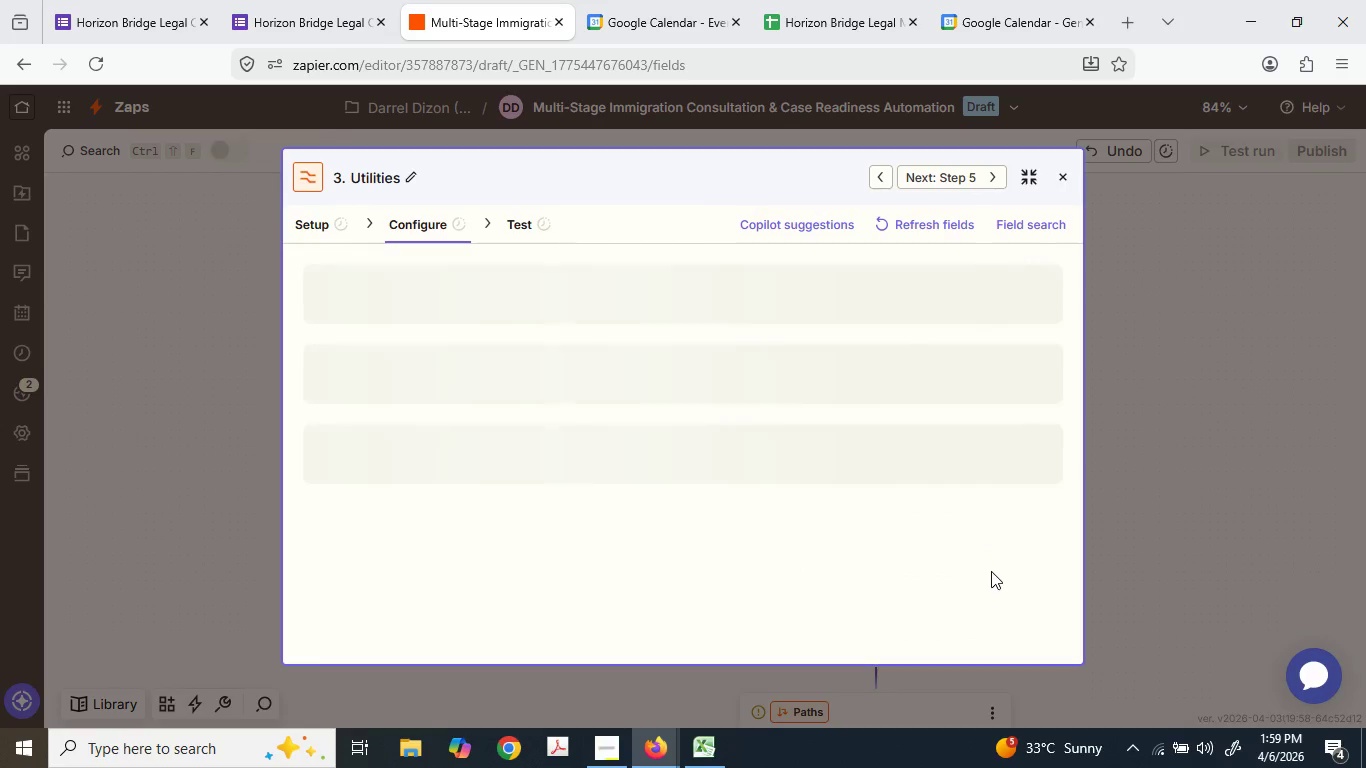 
mouse_move([993, 555])
 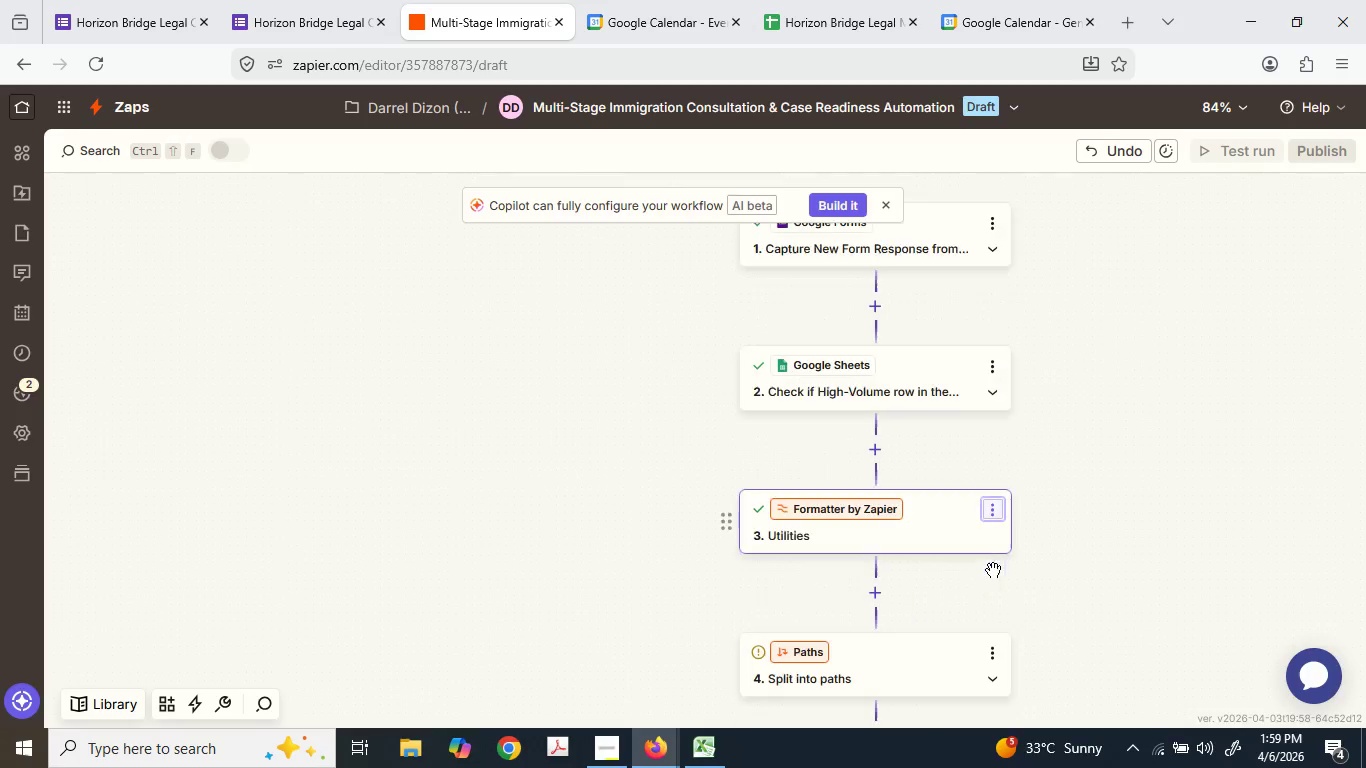 
scroll: coordinate [993, 570], scroll_direction: down, amount: 1.0
 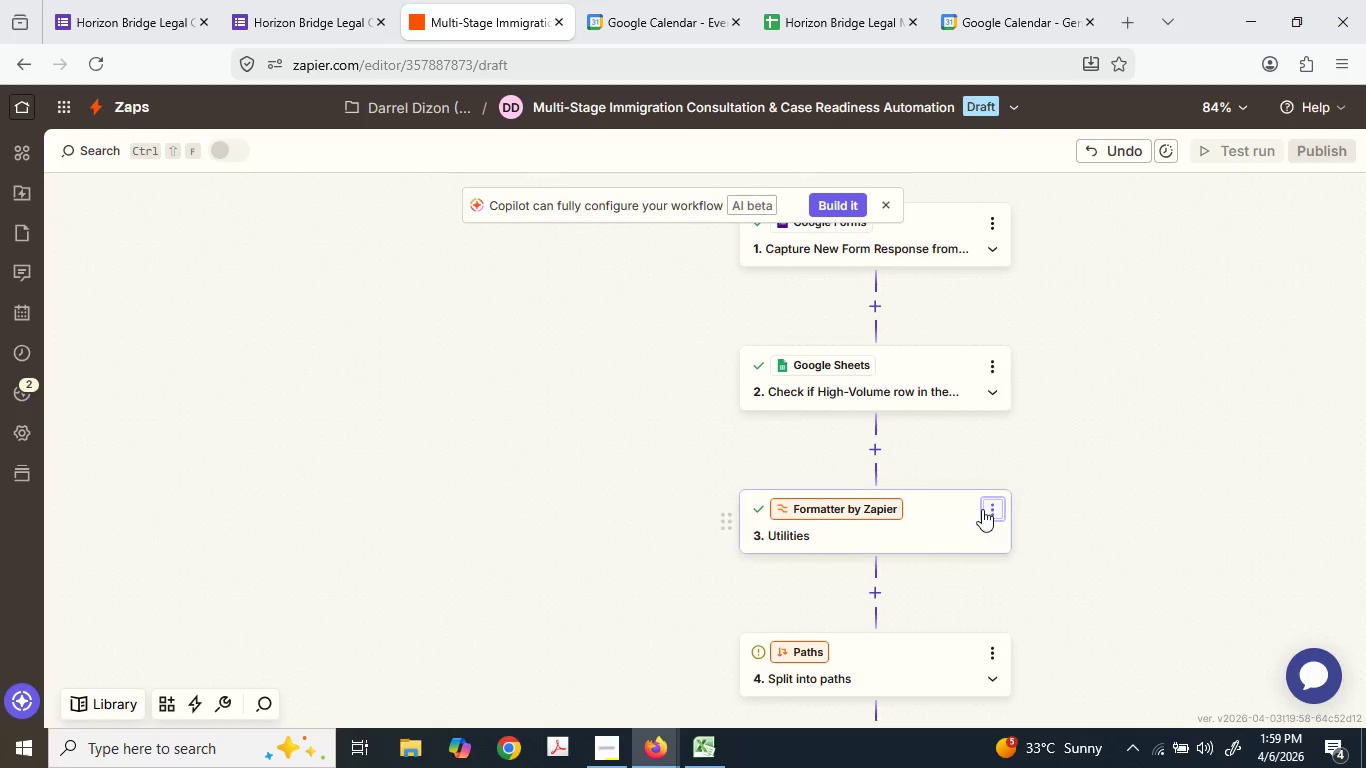 
left_click([986, 507])
 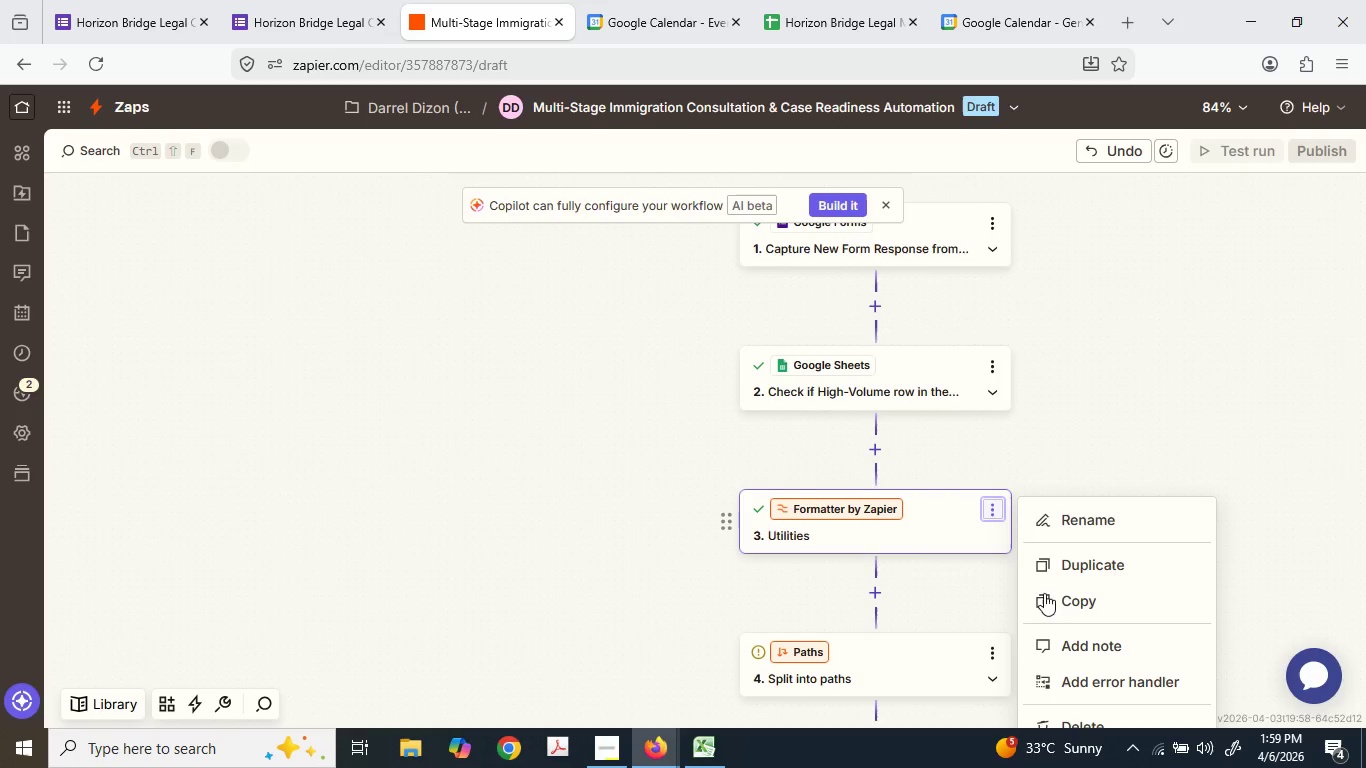 
scroll: coordinate [1116, 639], scroll_direction: down, amount: 4.0
 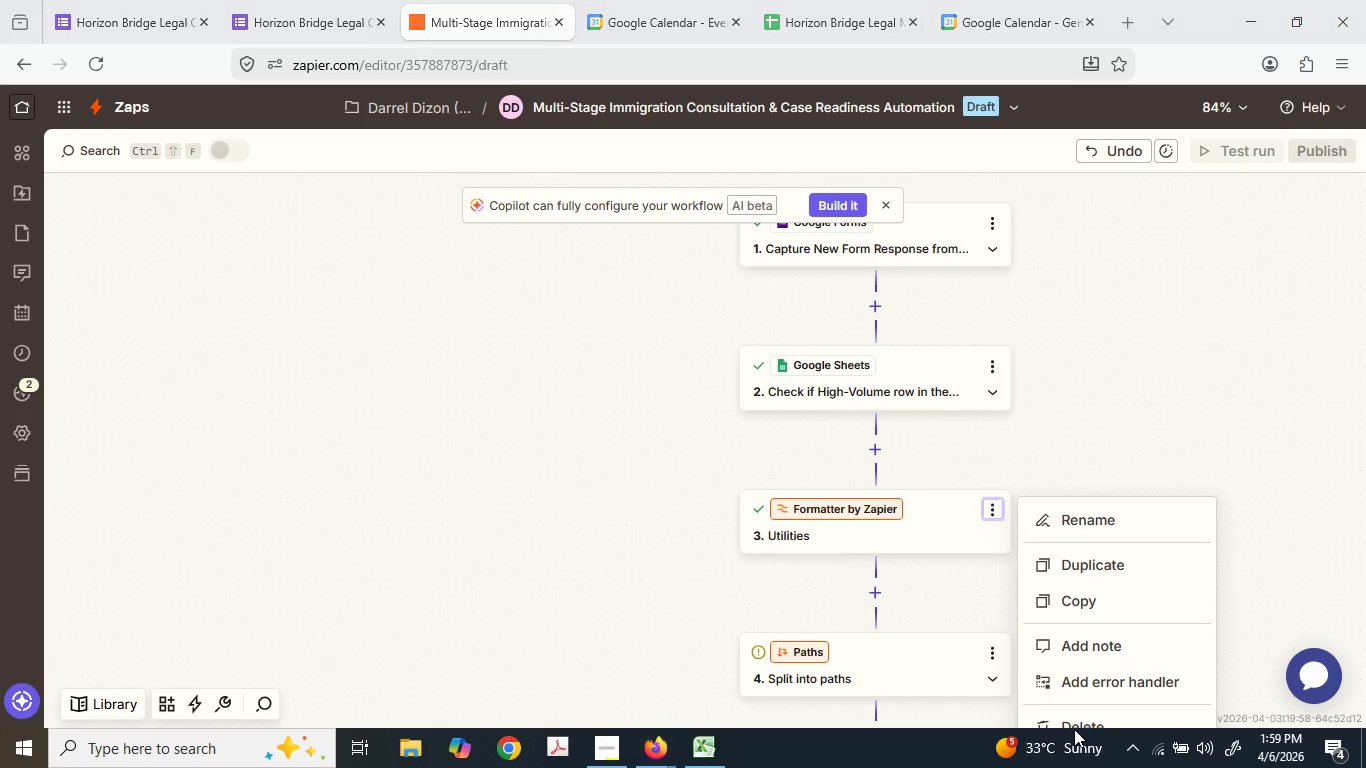 
double_click([1075, 721])
 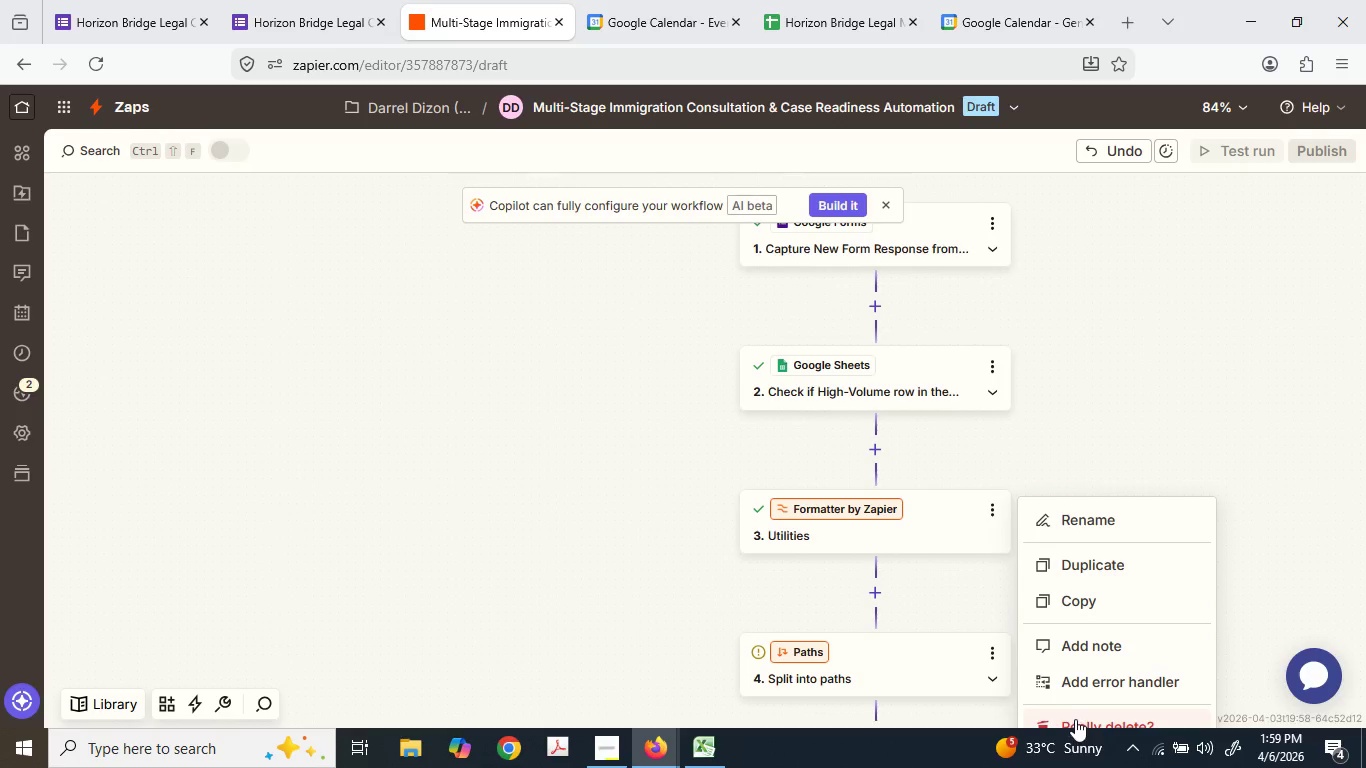 
left_click([1077, 714])
 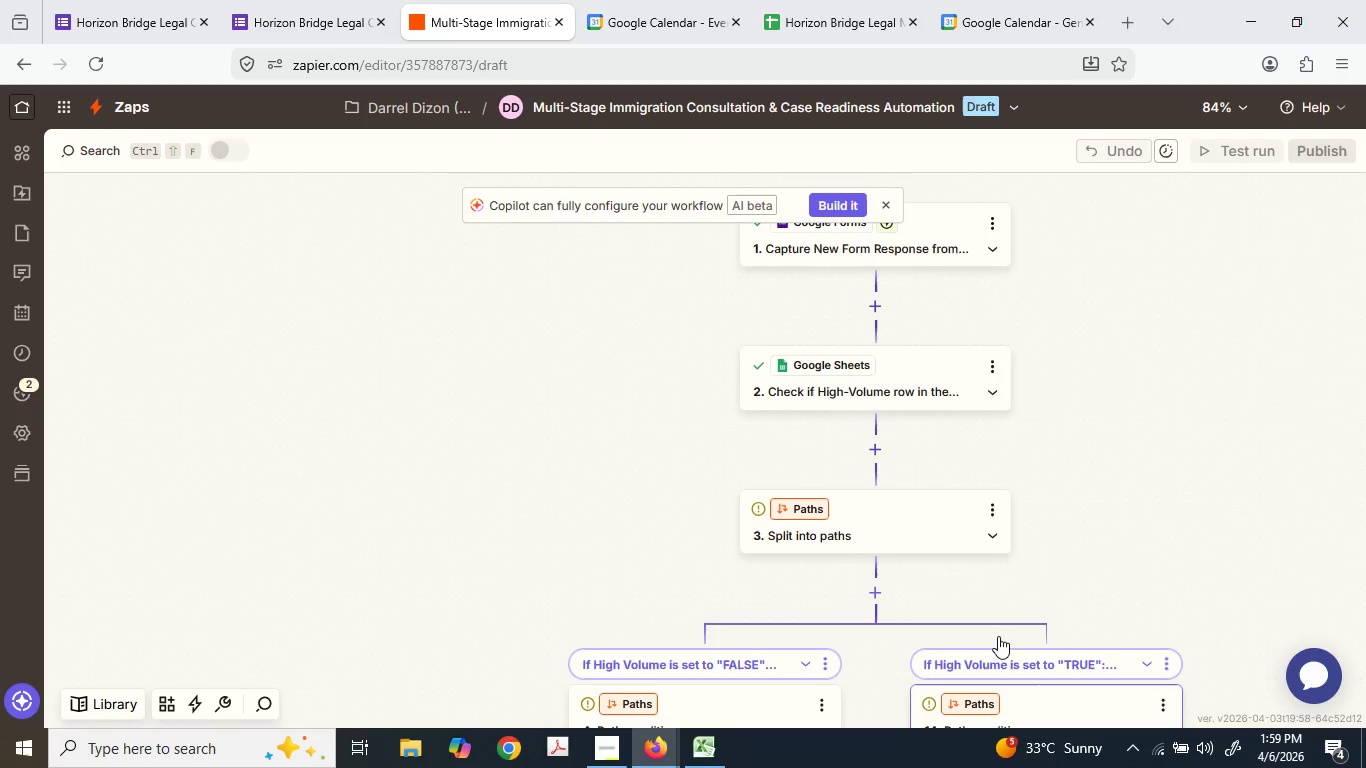 
scroll: coordinate [955, 587], scroll_direction: down, amount: 12.0
 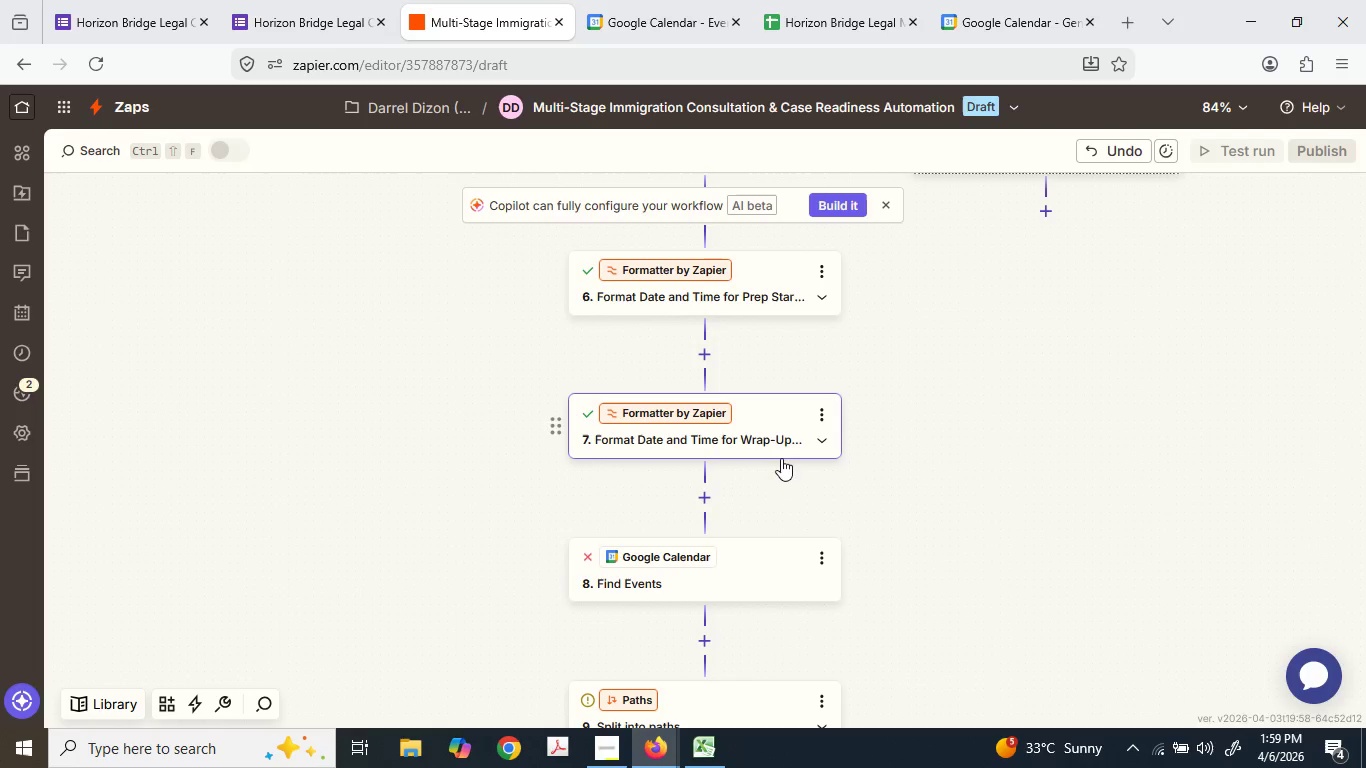 
scroll: coordinate [779, 449], scroll_direction: up, amount: 2.0
 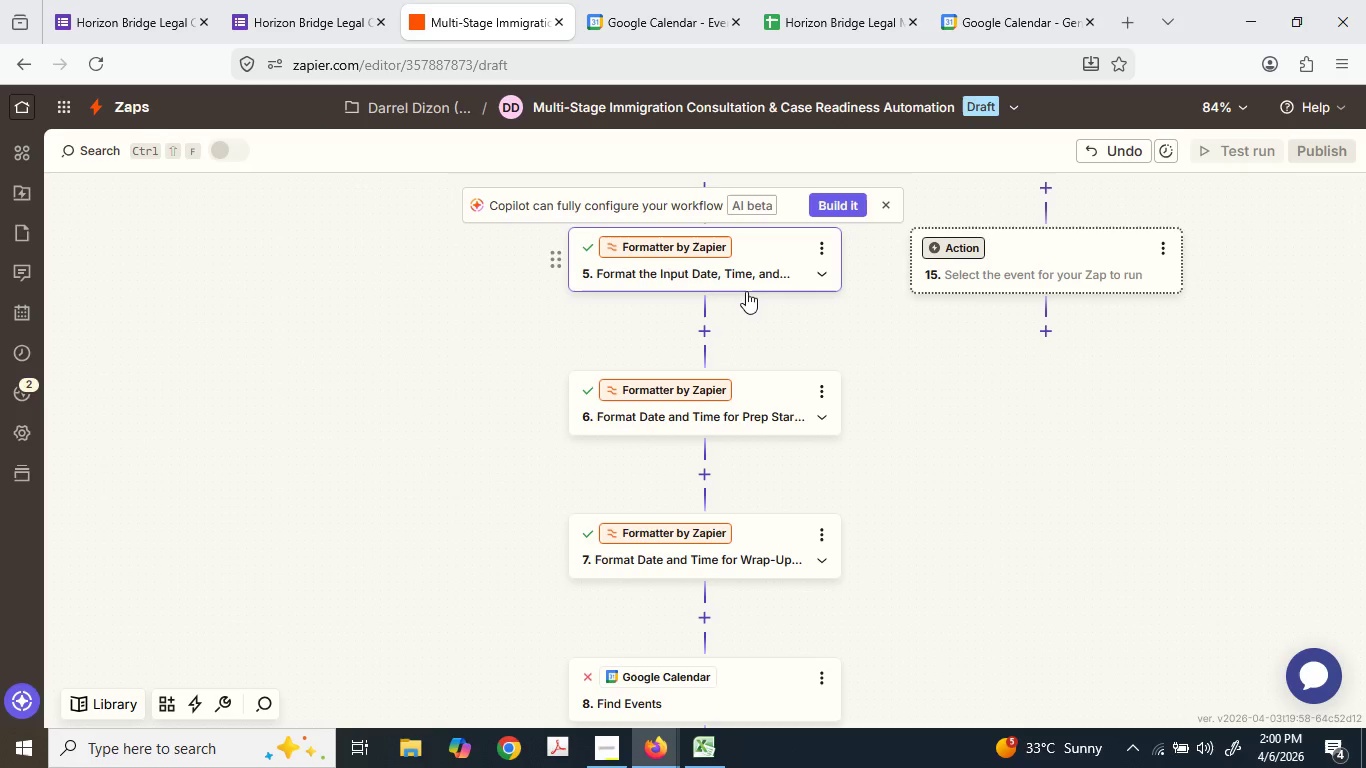 
wait(5.09)
 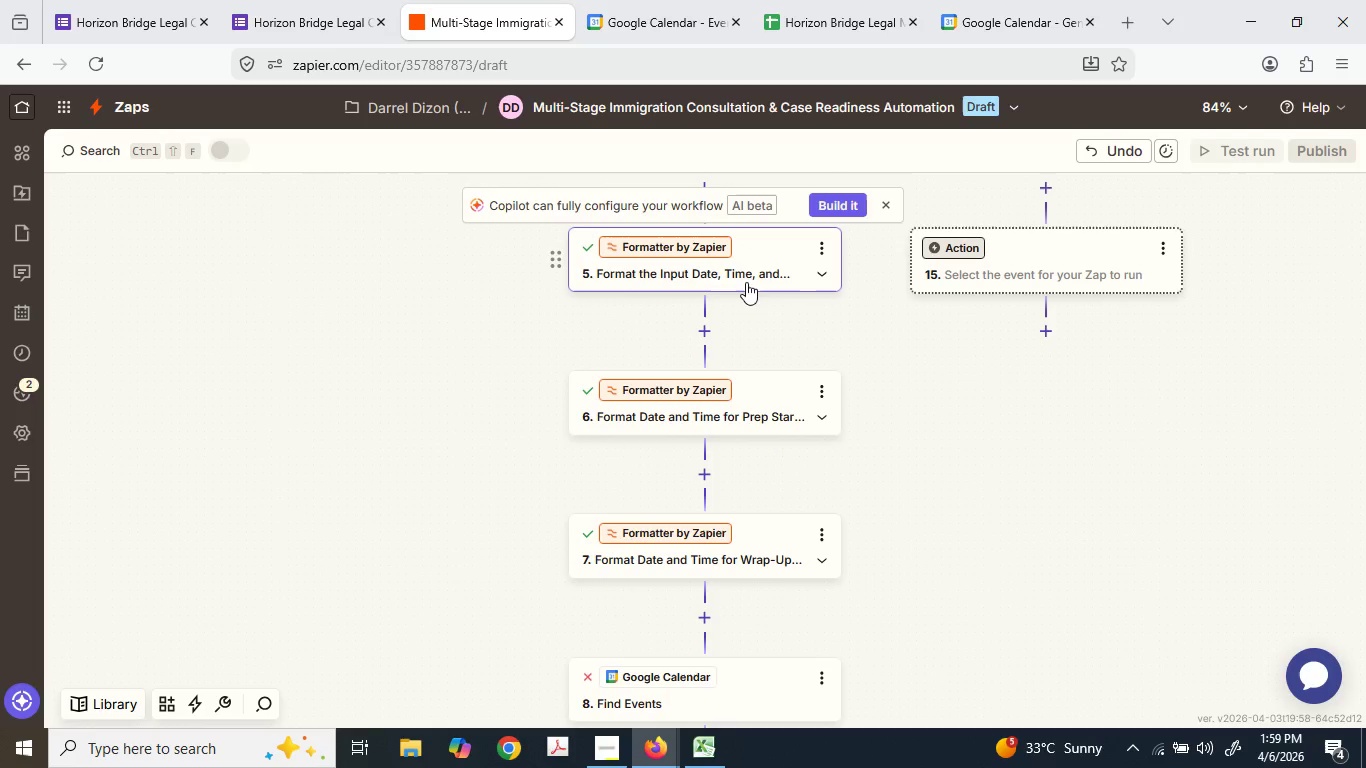 
left_click([738, 405])
 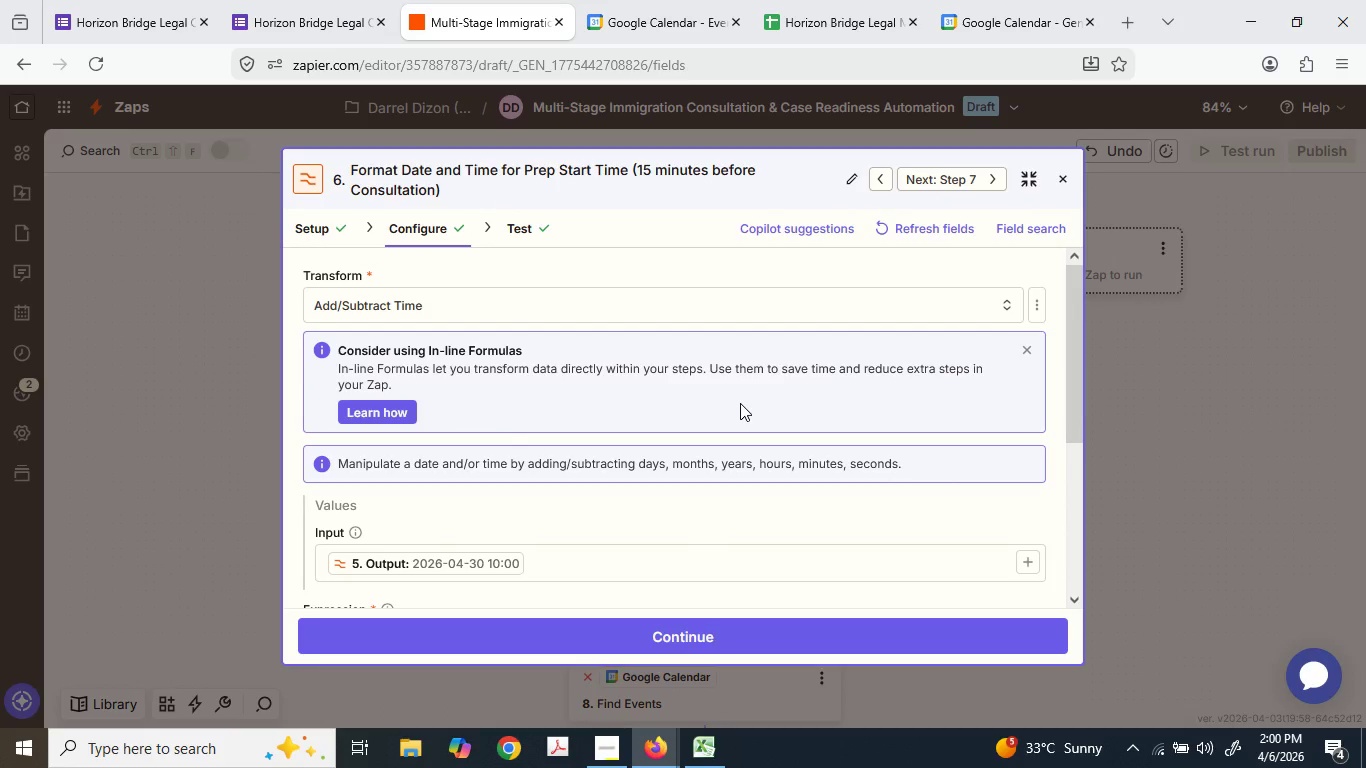 
scroll: coordinate [683, 406], scroll_direction: down, amount: 3.0
 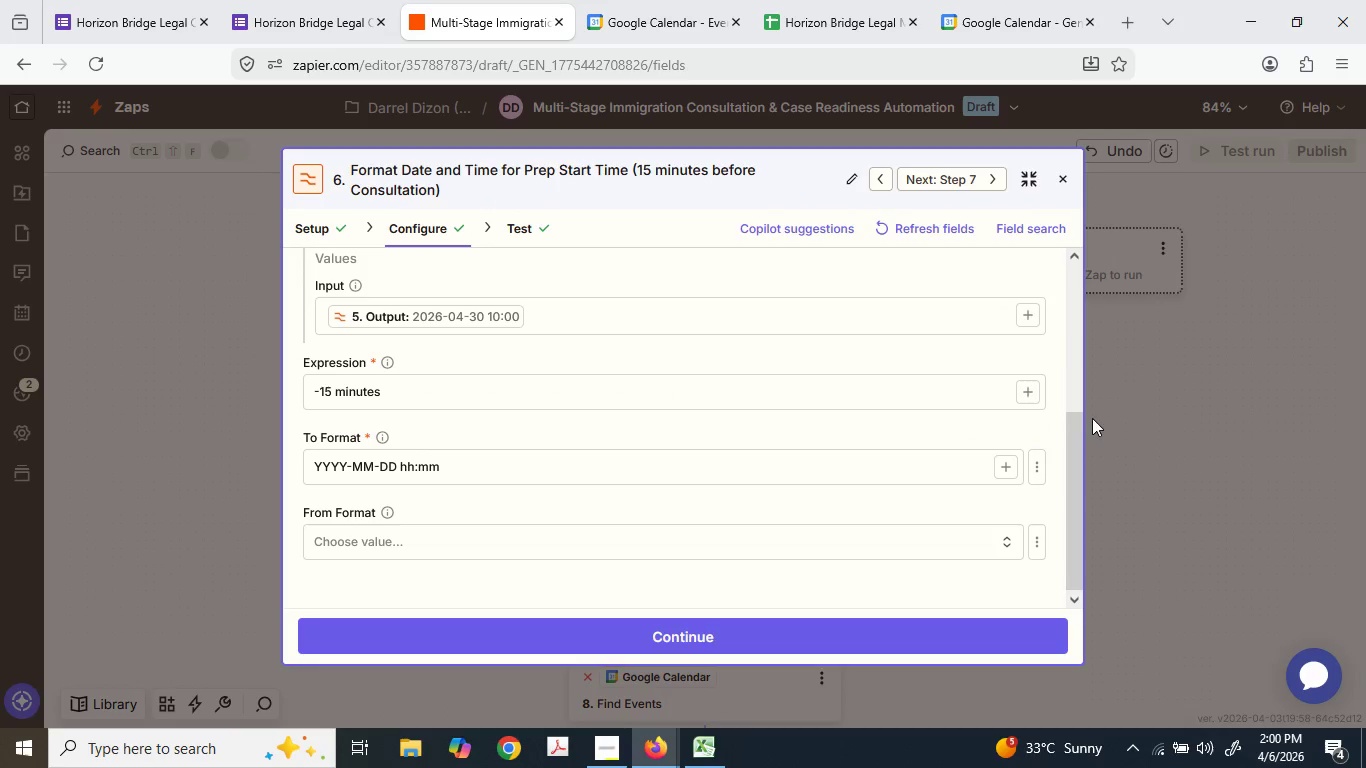 
left_click_drag(start_coordinate=[1080, 420], to_coordinate=[1050, 409])
 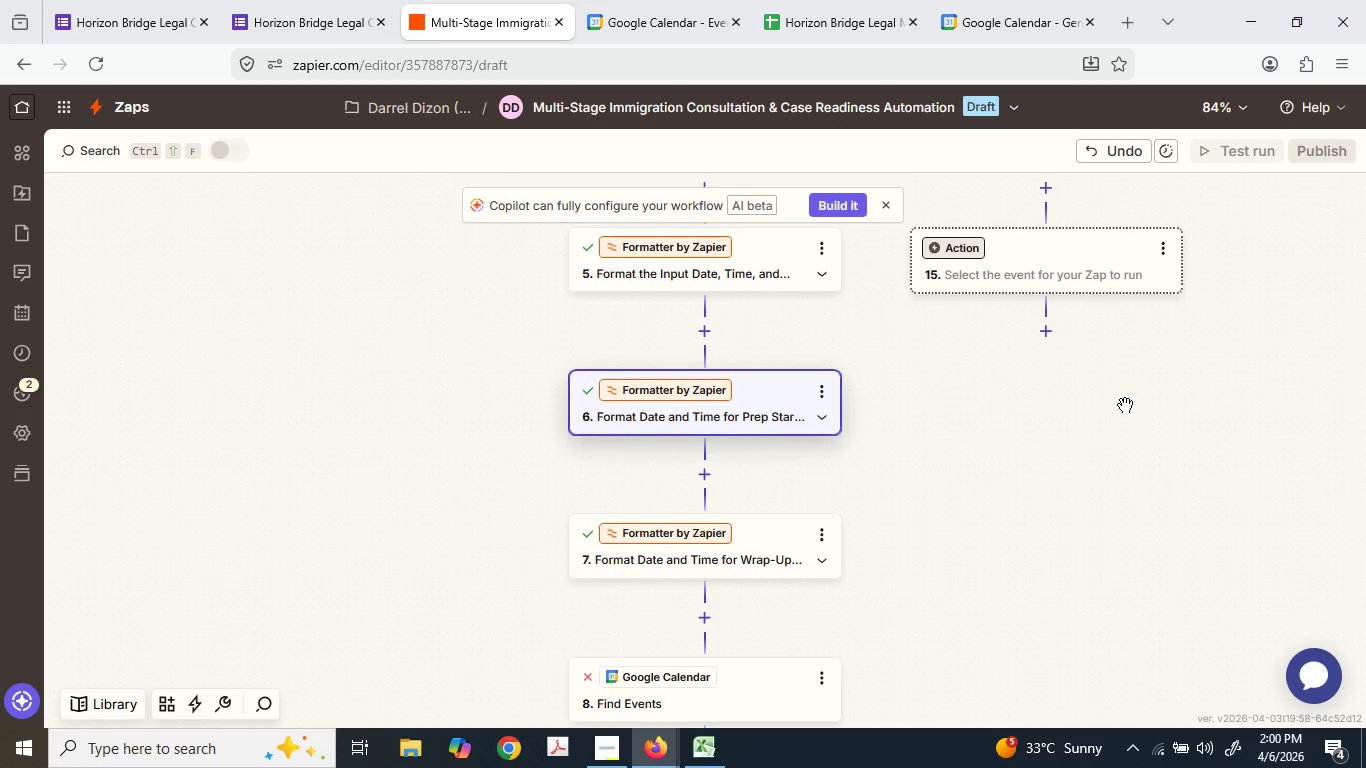 
scroll: coordinate [656, 473], scroll_direction: down, amount: 7.0
 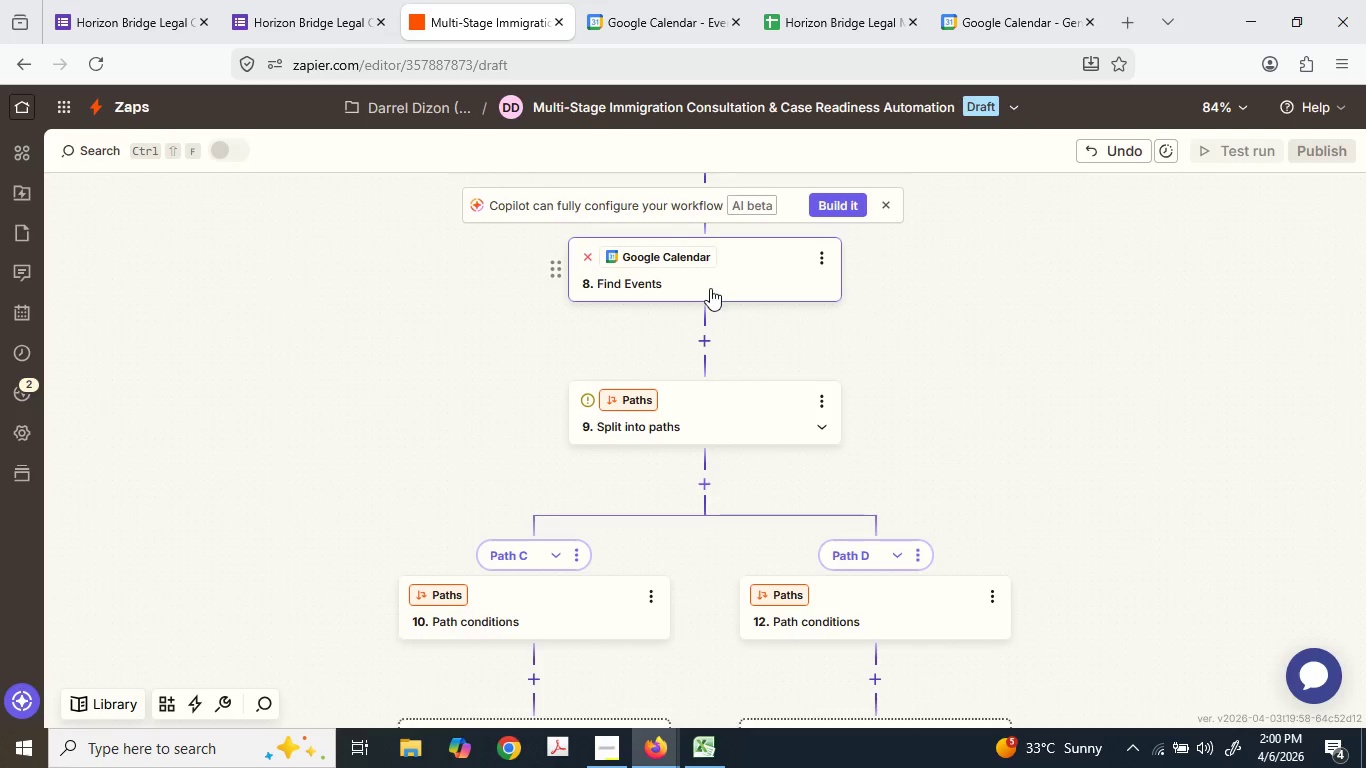 
scroll: coordinate [705, 329], scroll_direction: up, amount: 3.0
 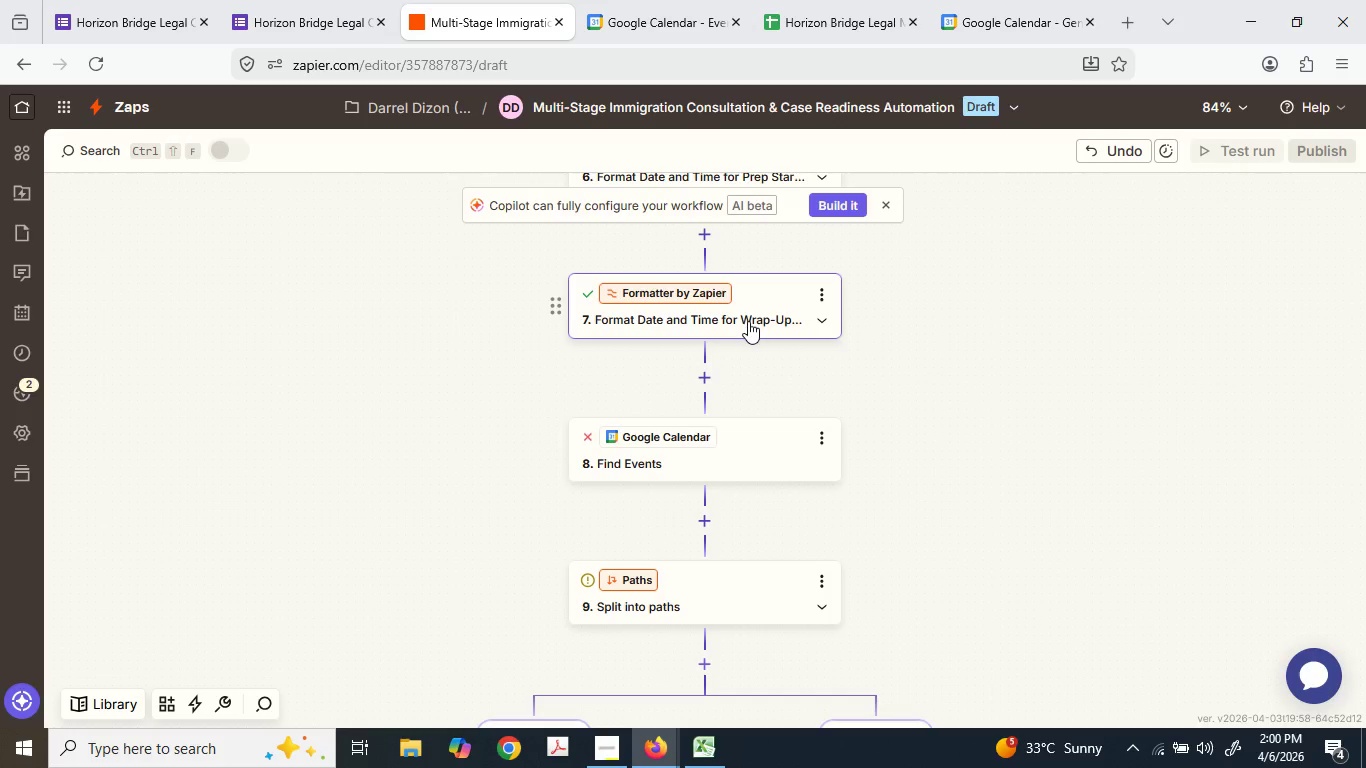 
wait(23.64)
 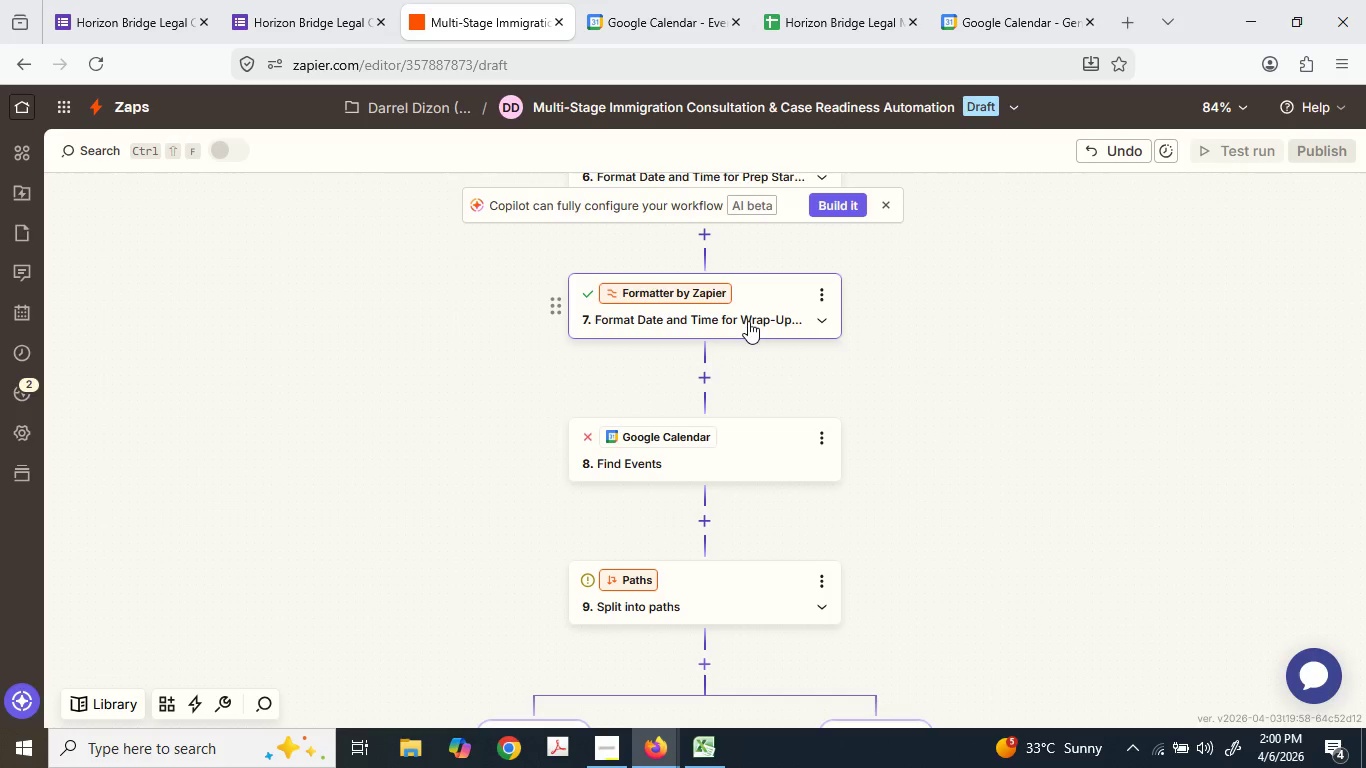 
scroll: coordinate [672, 458], scroll_direction: down, amount: 4.0
 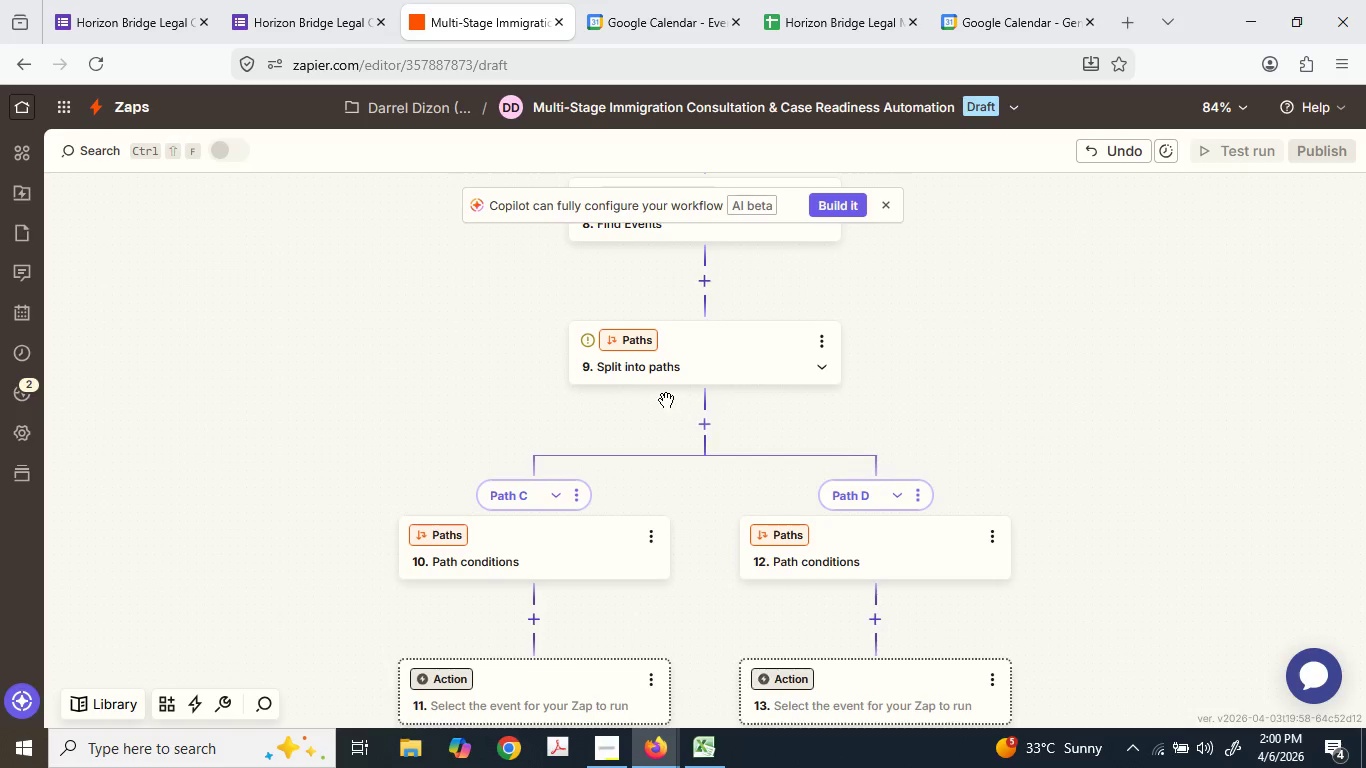 
scroll: coordinate [750, 390], scroll_direction: up, amount: 4.0
 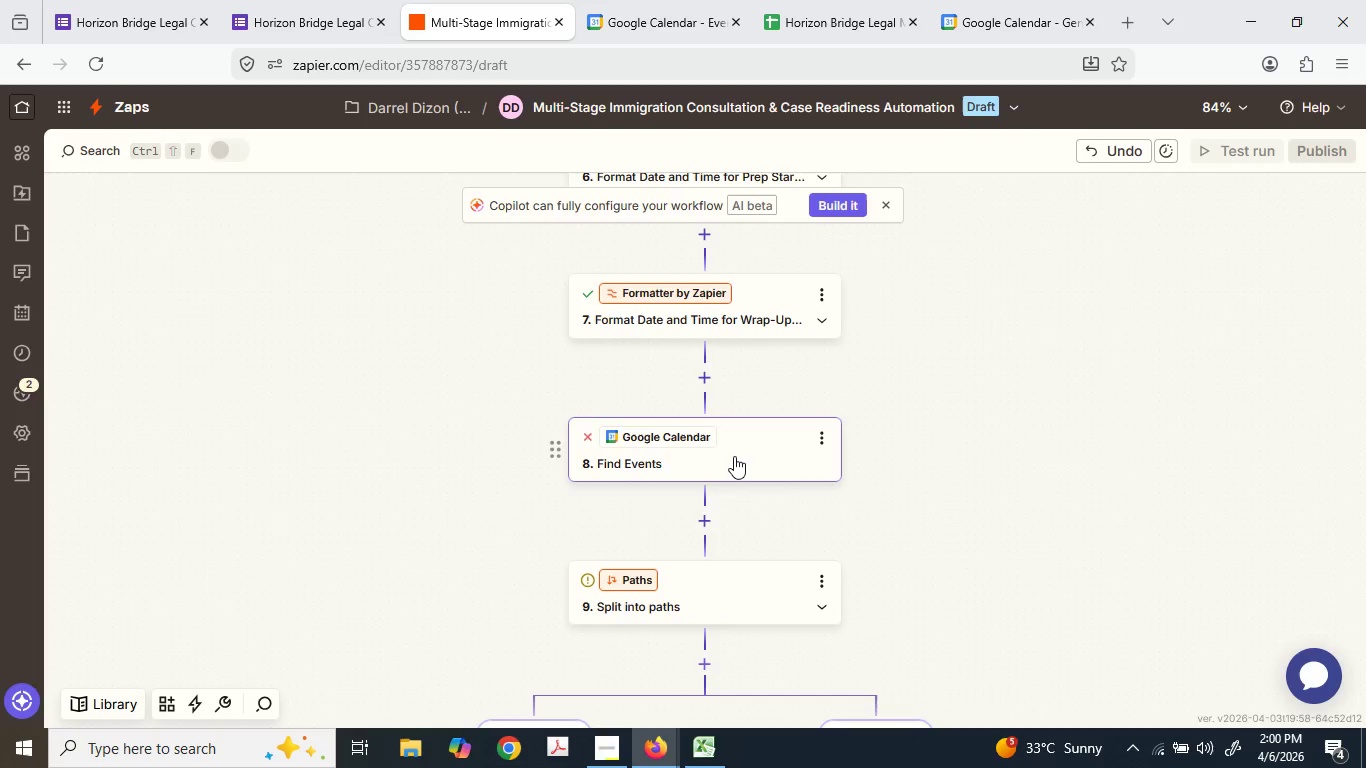 
left_click([734, 454])
 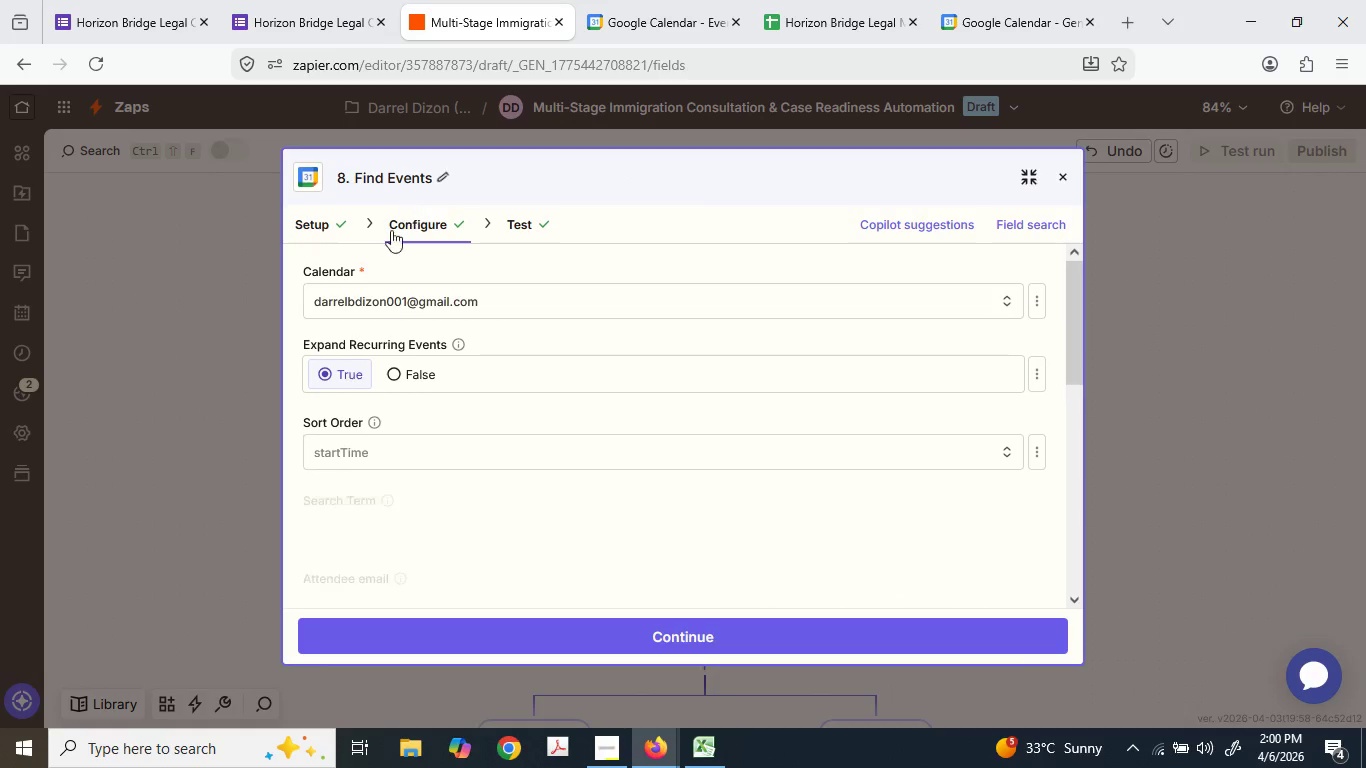 
left_click([324, 236])
 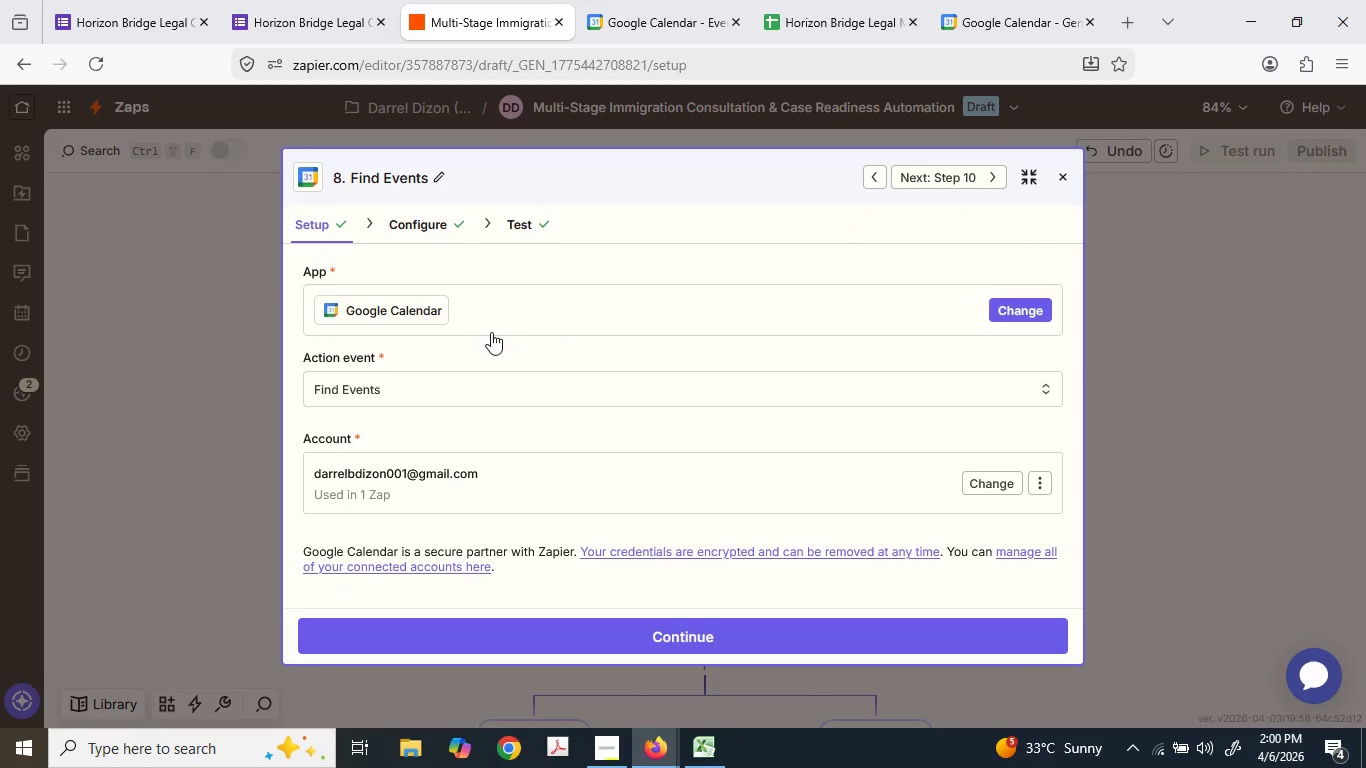 
left_click([402, 402])
 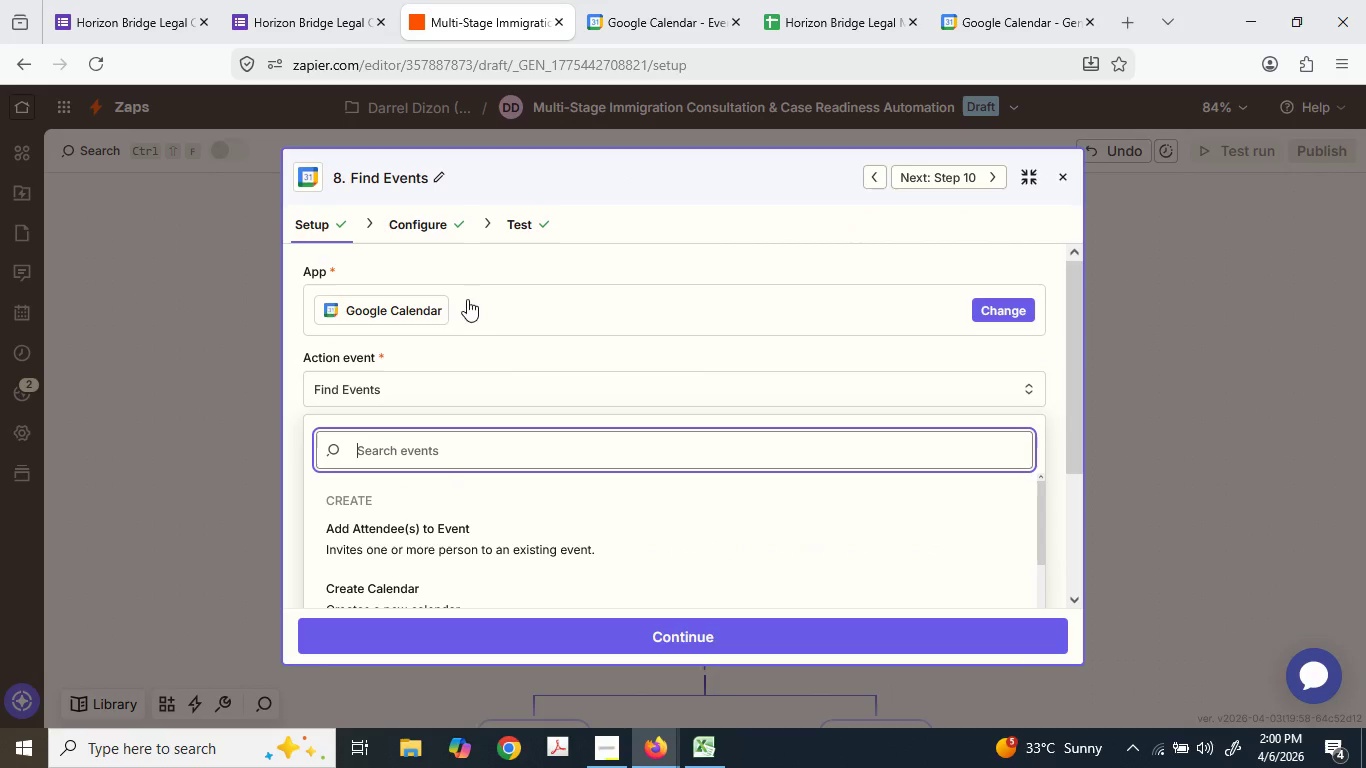 
left_click([480, 282])
 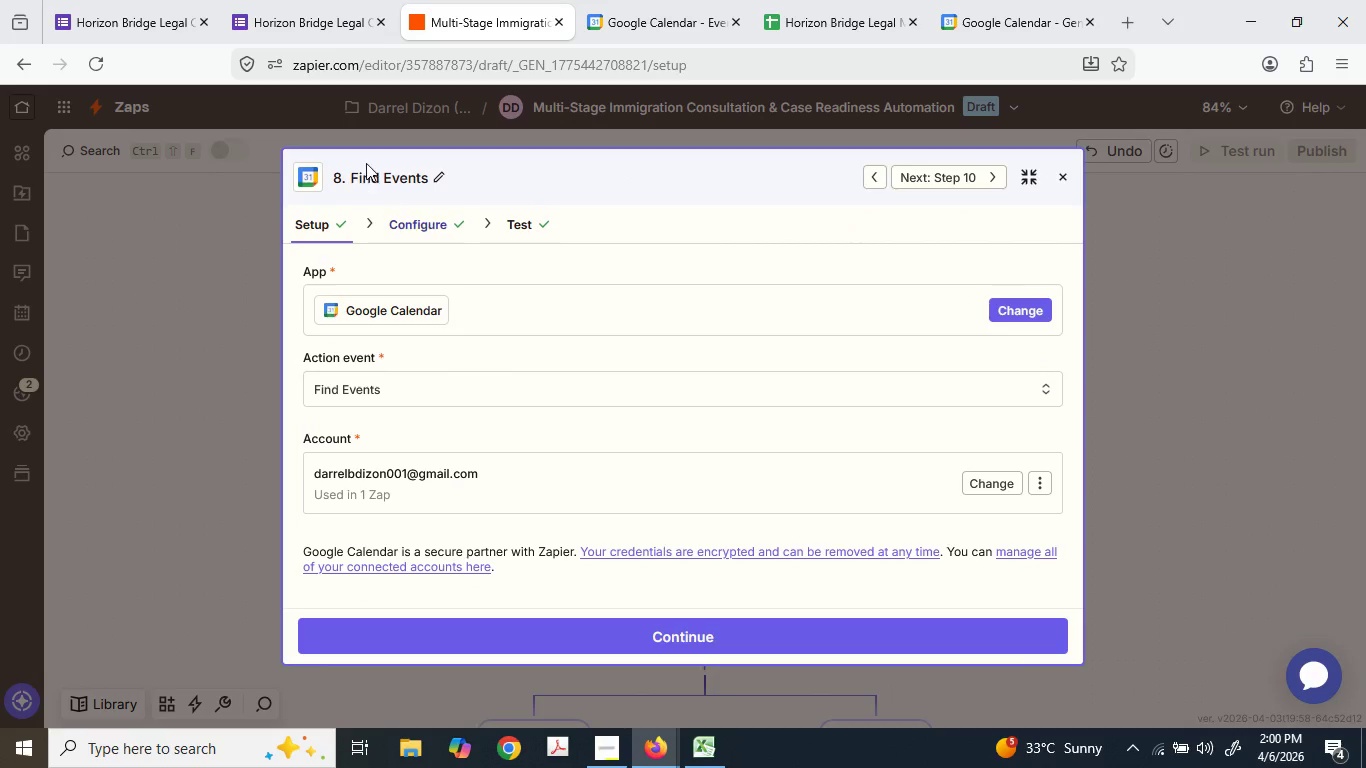 
triple_click([397, 172])
 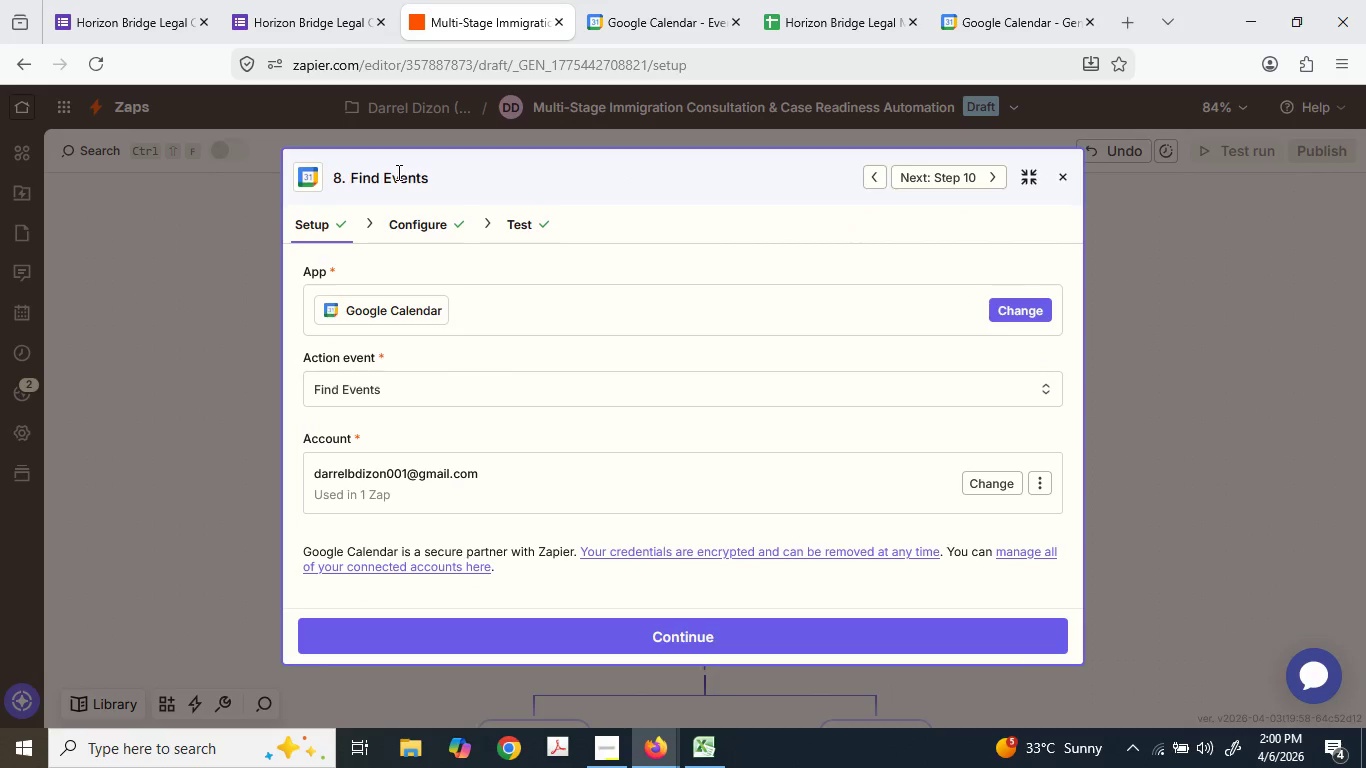 
triple_click([397, 172])
 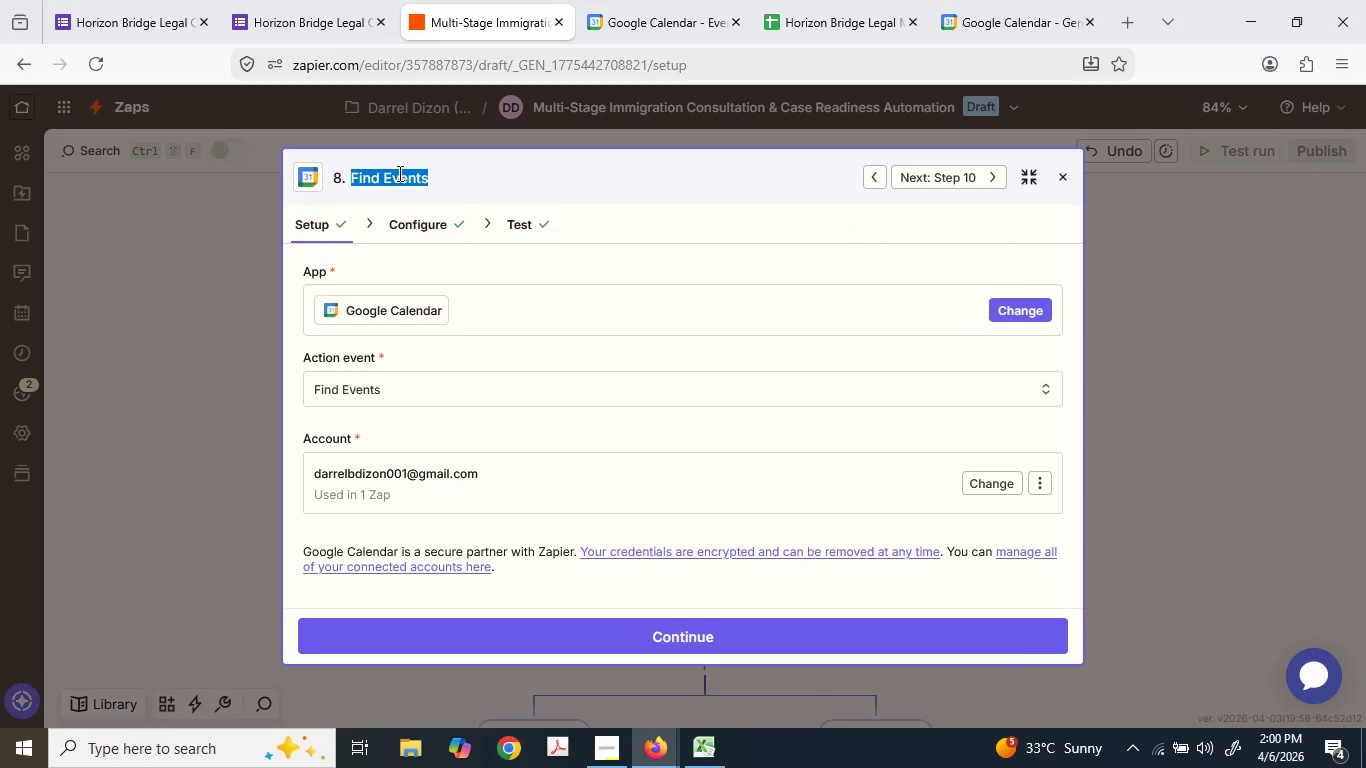 
type(Look Che)
 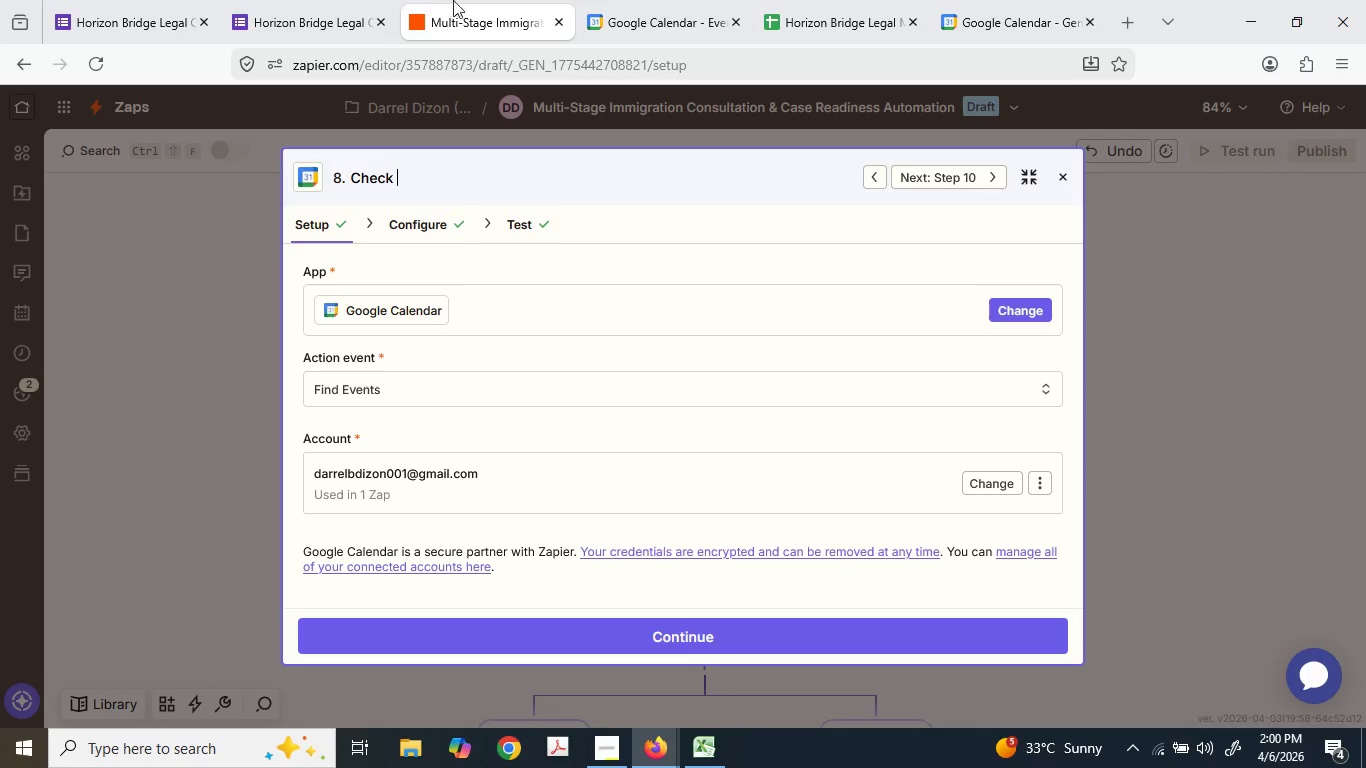 
hold_key(key=Backspace, duration=0.81)
 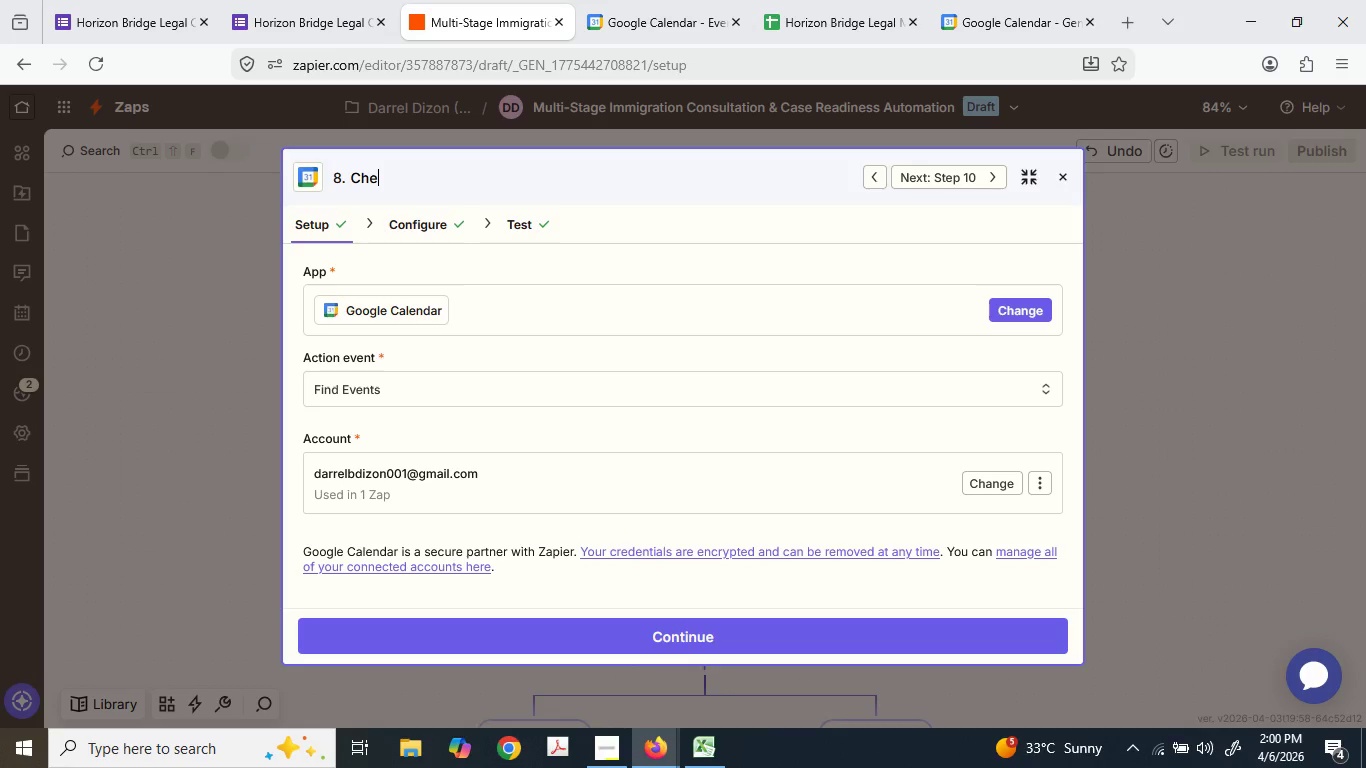 
type(ck the Google cal)
key(Backspace)
key(Backspace)
key(Backspace)
type(Calebda)
key(Backspace)
key(Backspace)
key(Backspace)
type(nd)
 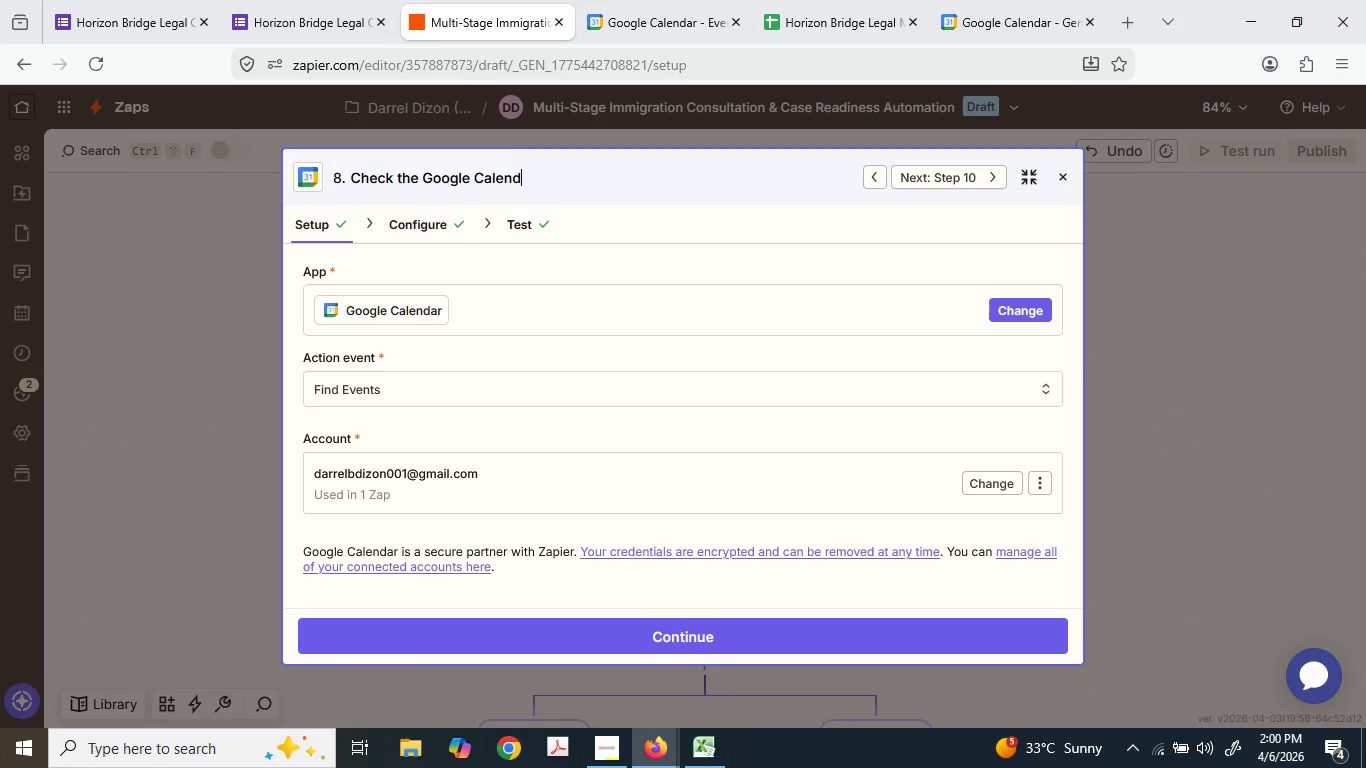 
type(arif)
key(Backspace)
key(Backspace)
type(fi)
key(Backspace)
key(Backspace)
 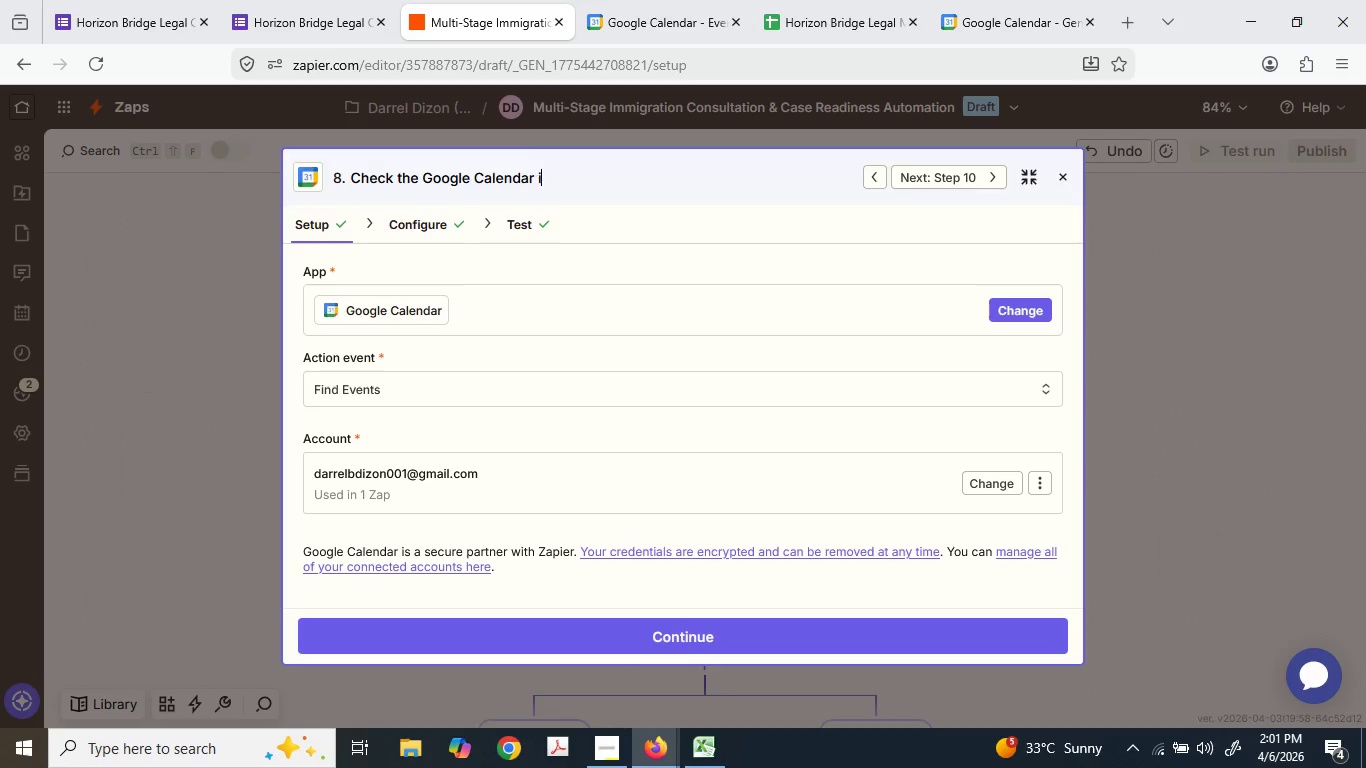 
type(if there is a)
 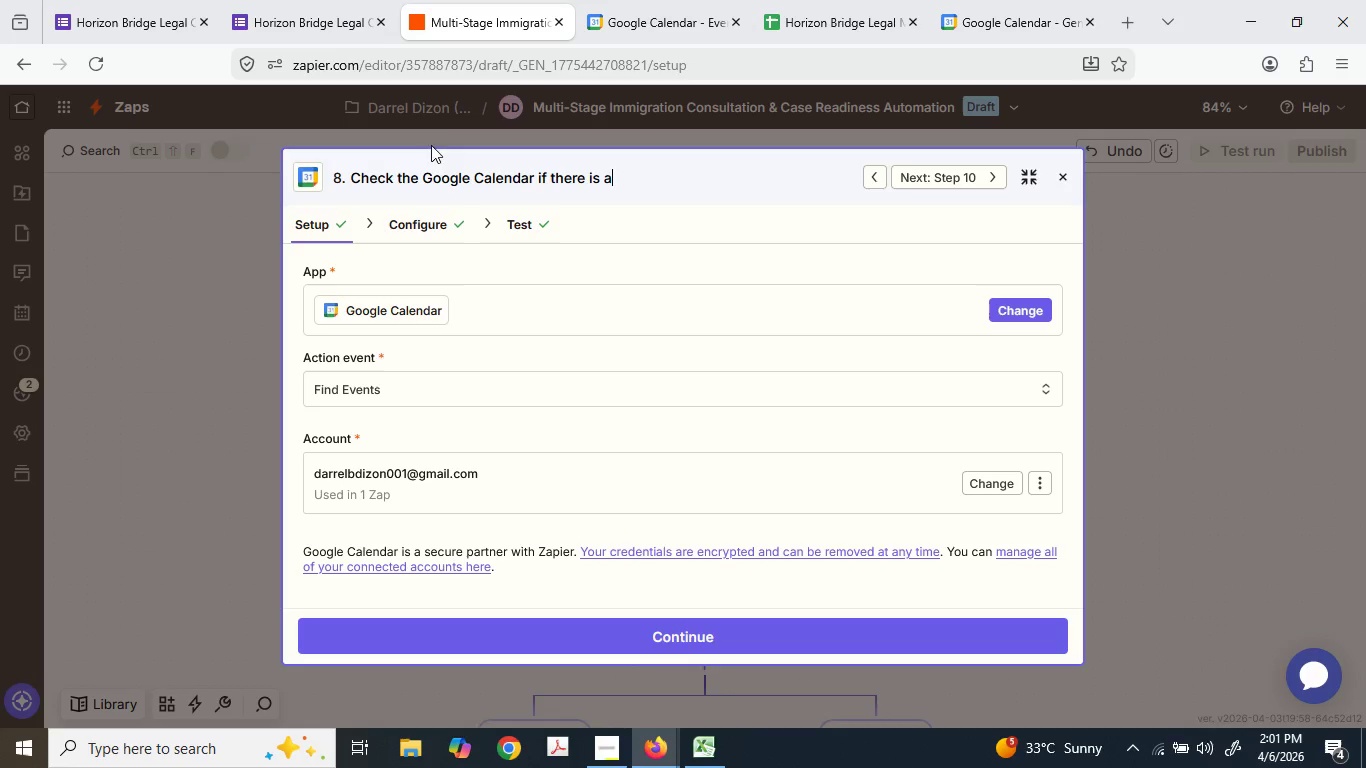 
type(lready a booked schedul)
 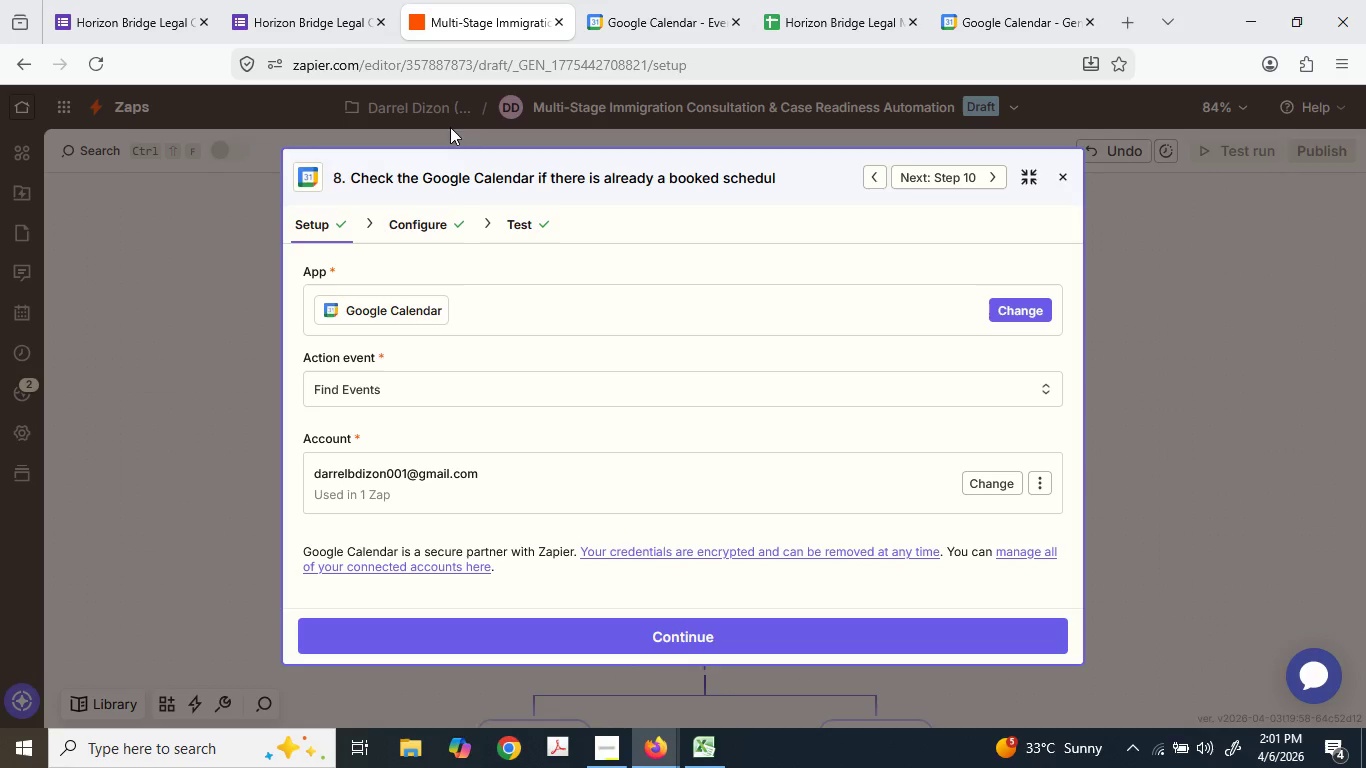 
hold_key(key=Backspace, duration=0.62)
 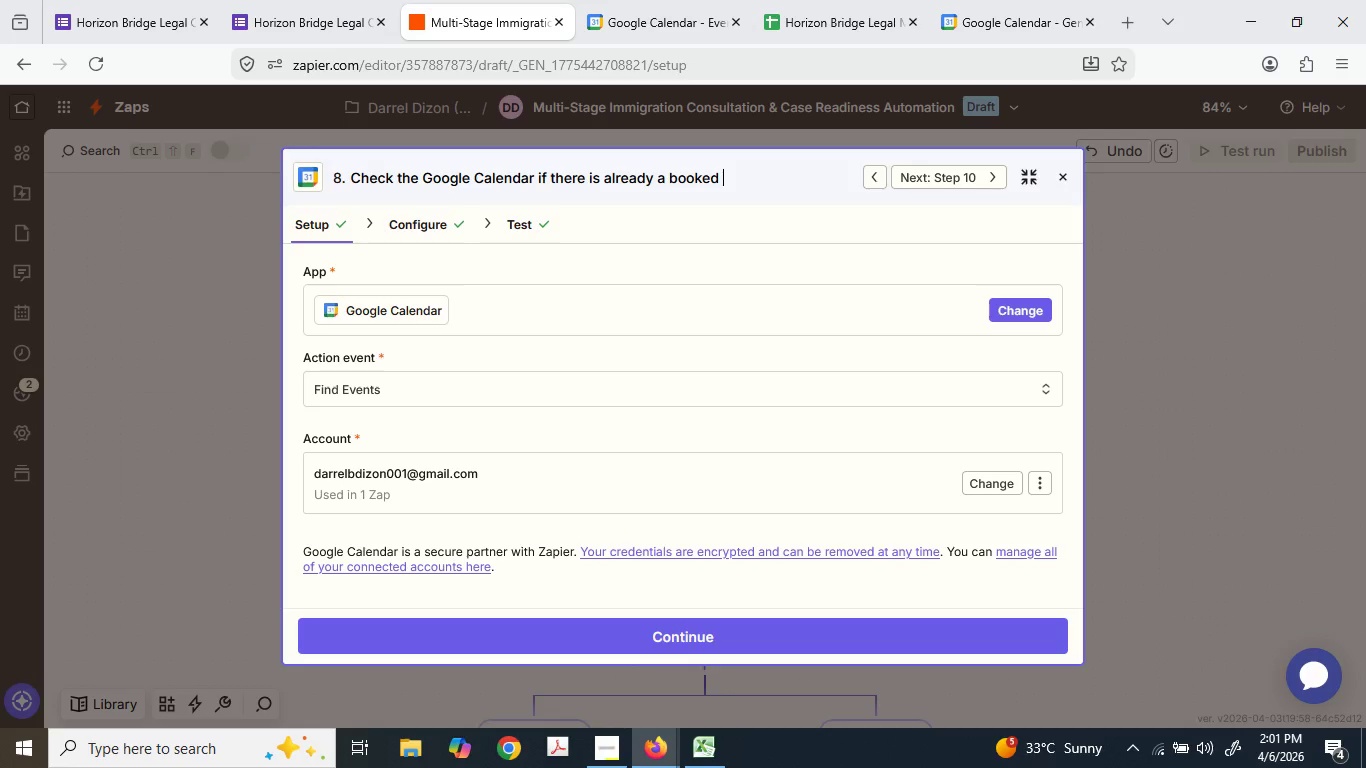 
key(Backspace)
type(me)
 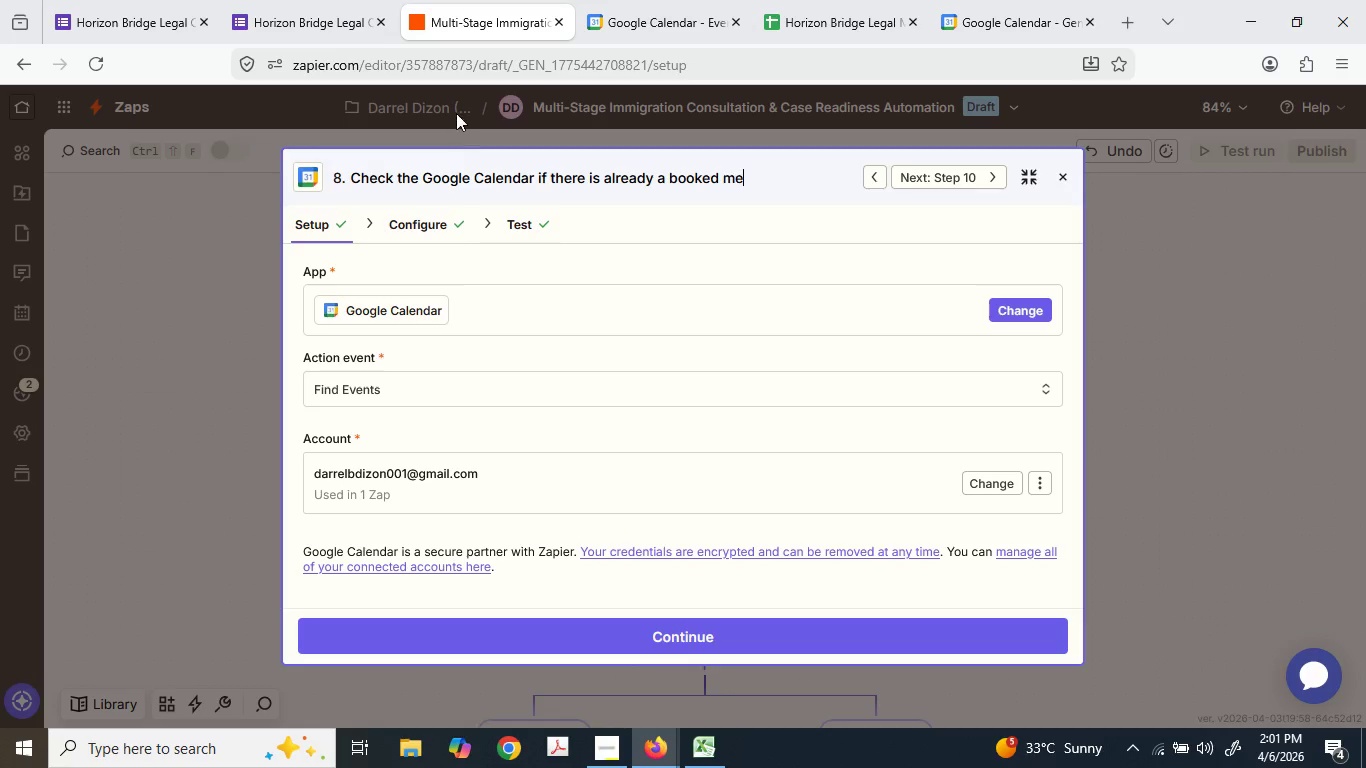 
type(etin.)
key(Backspace)
type(g)
 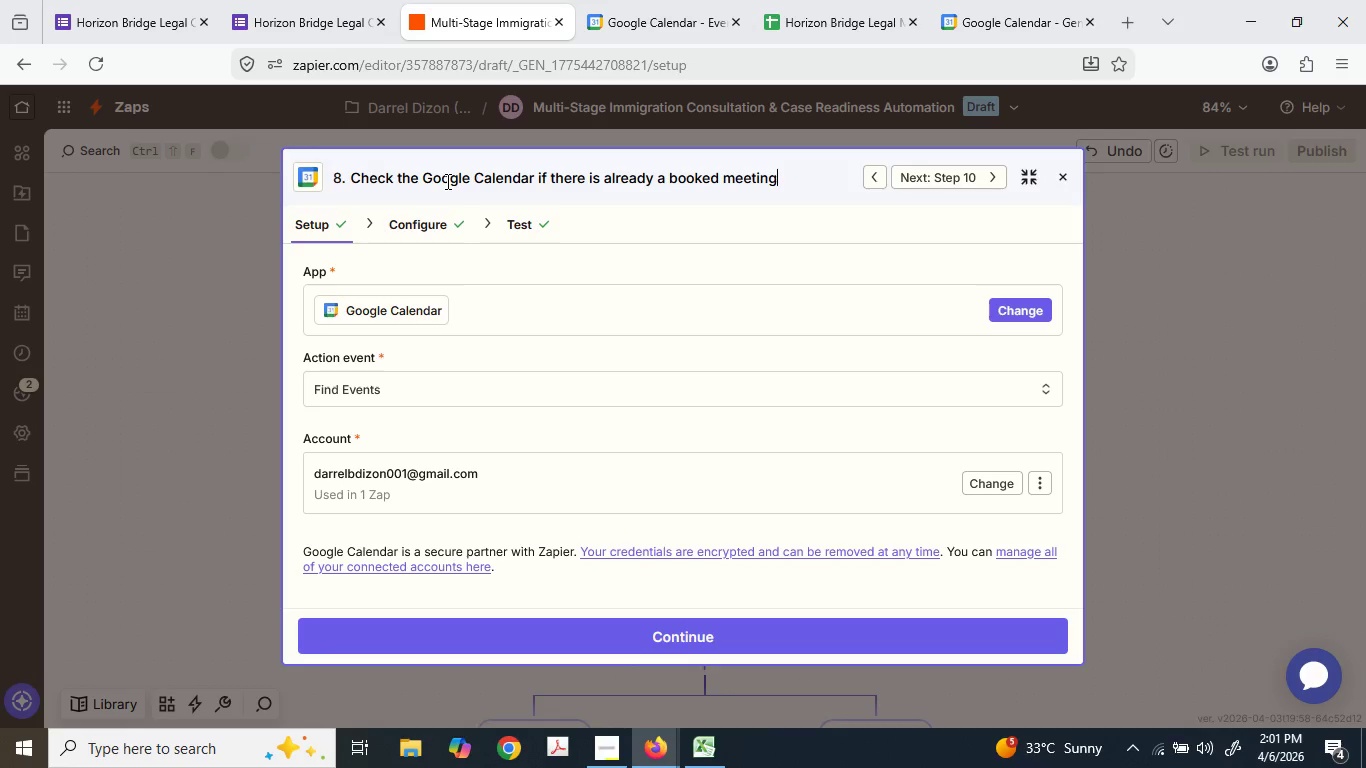 
type( of 5)
 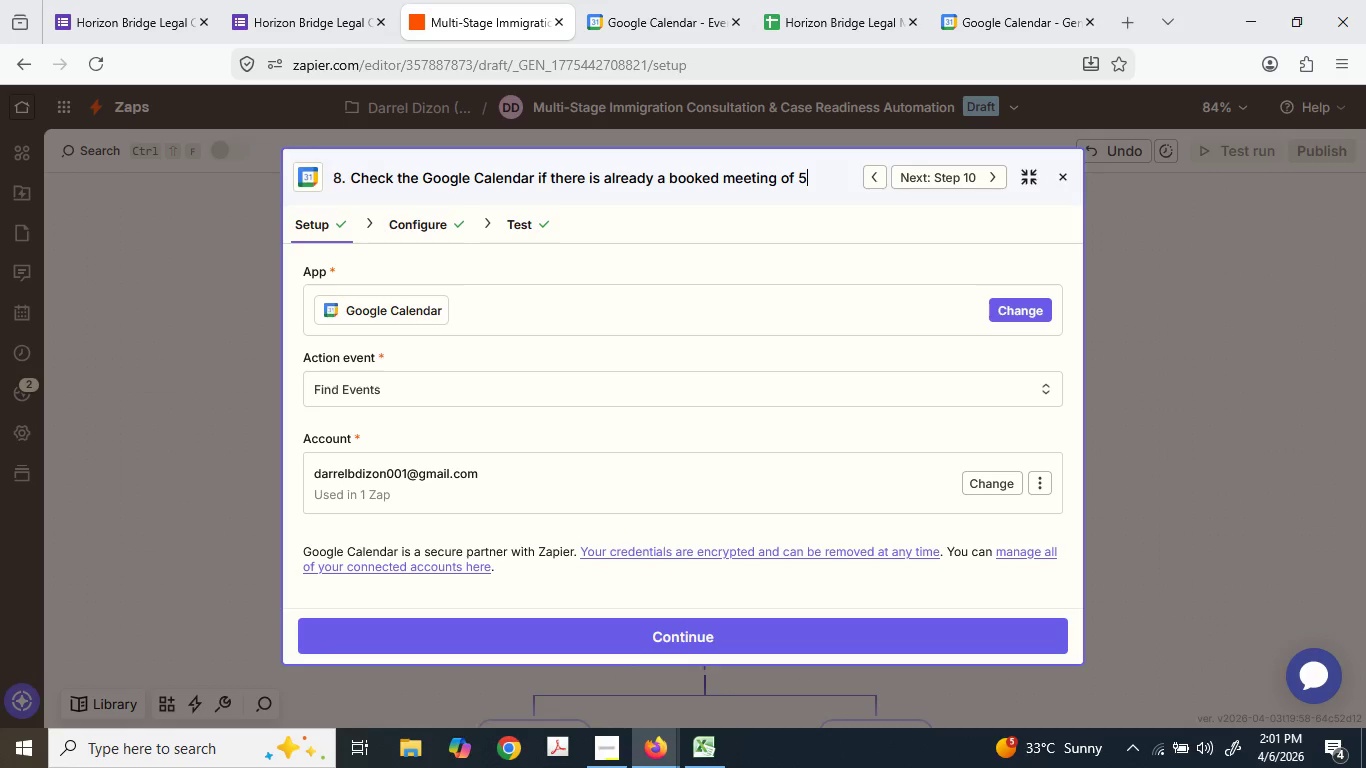 
type(5 min)
 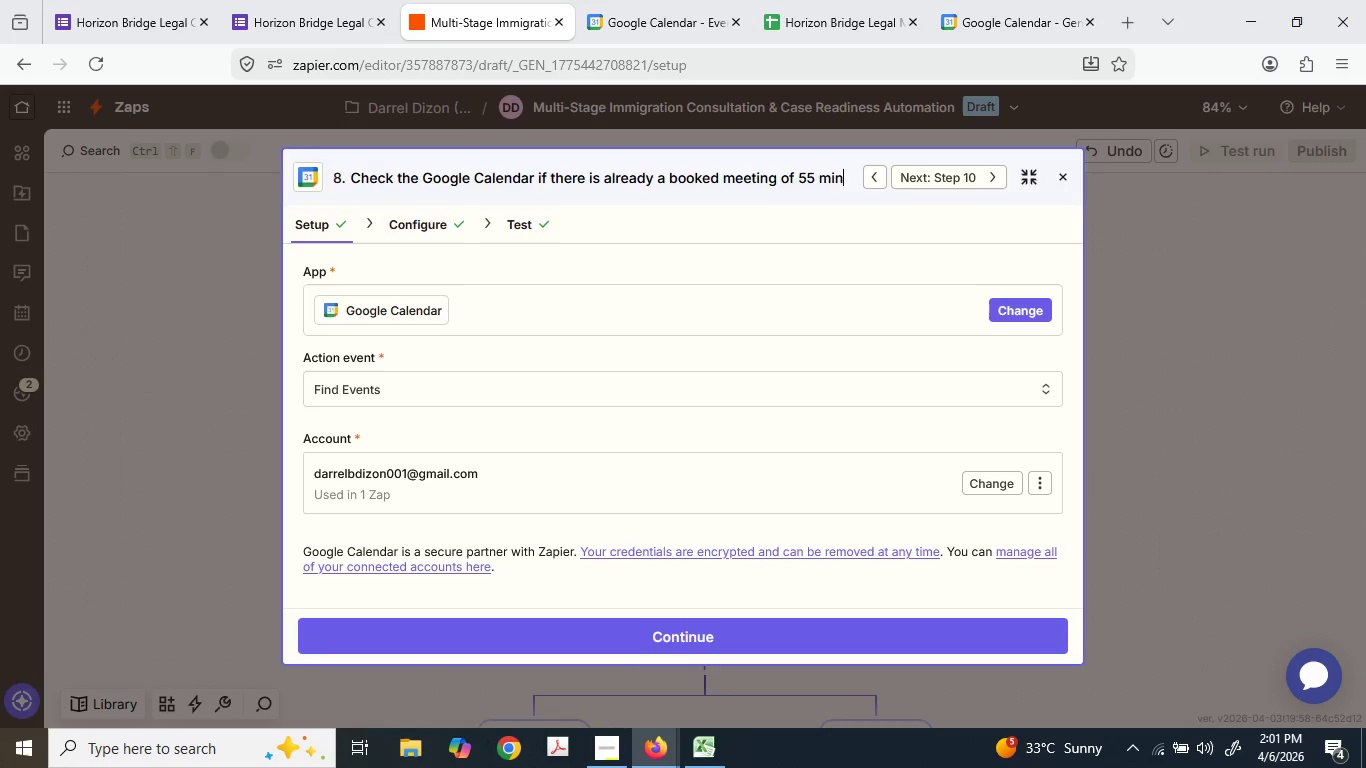 
type(utes (1)
key(Backspace)
 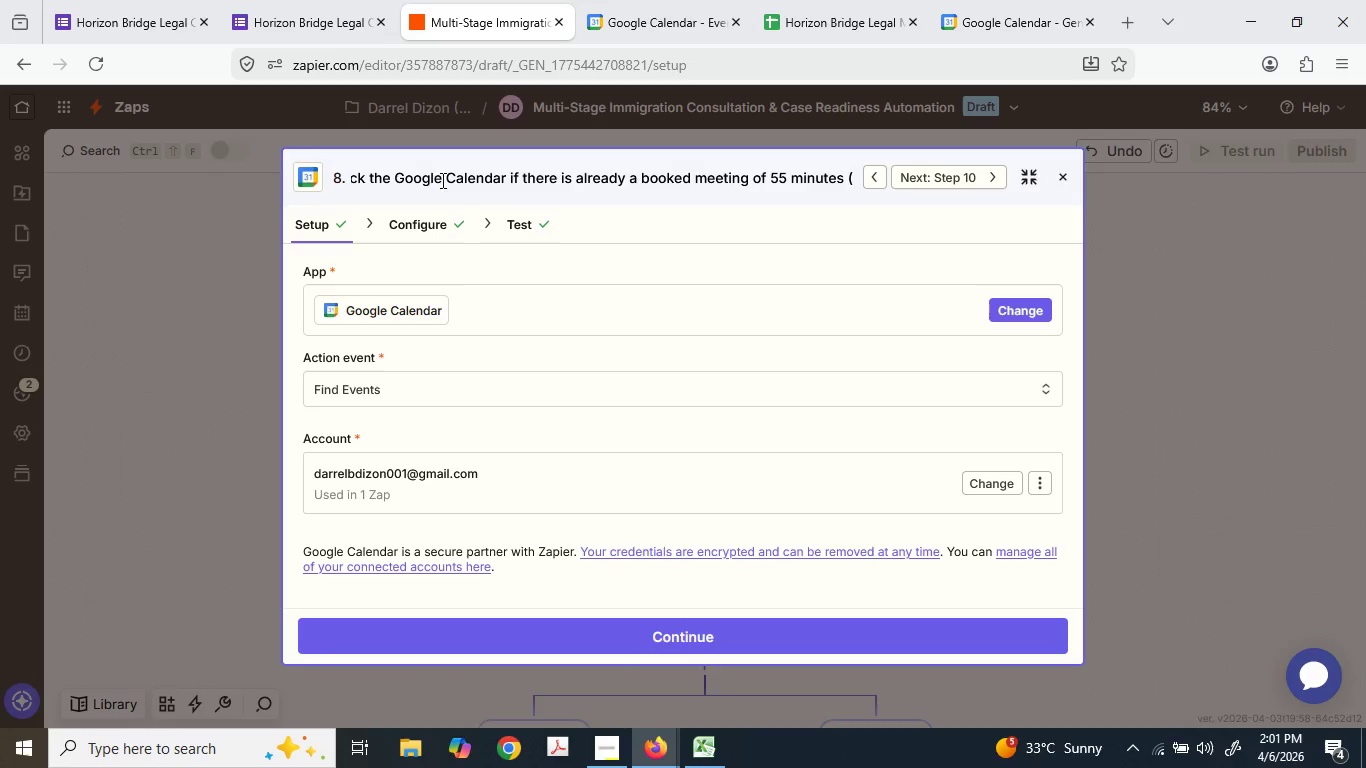 
type(F)
key(Backspace)
type(from)
 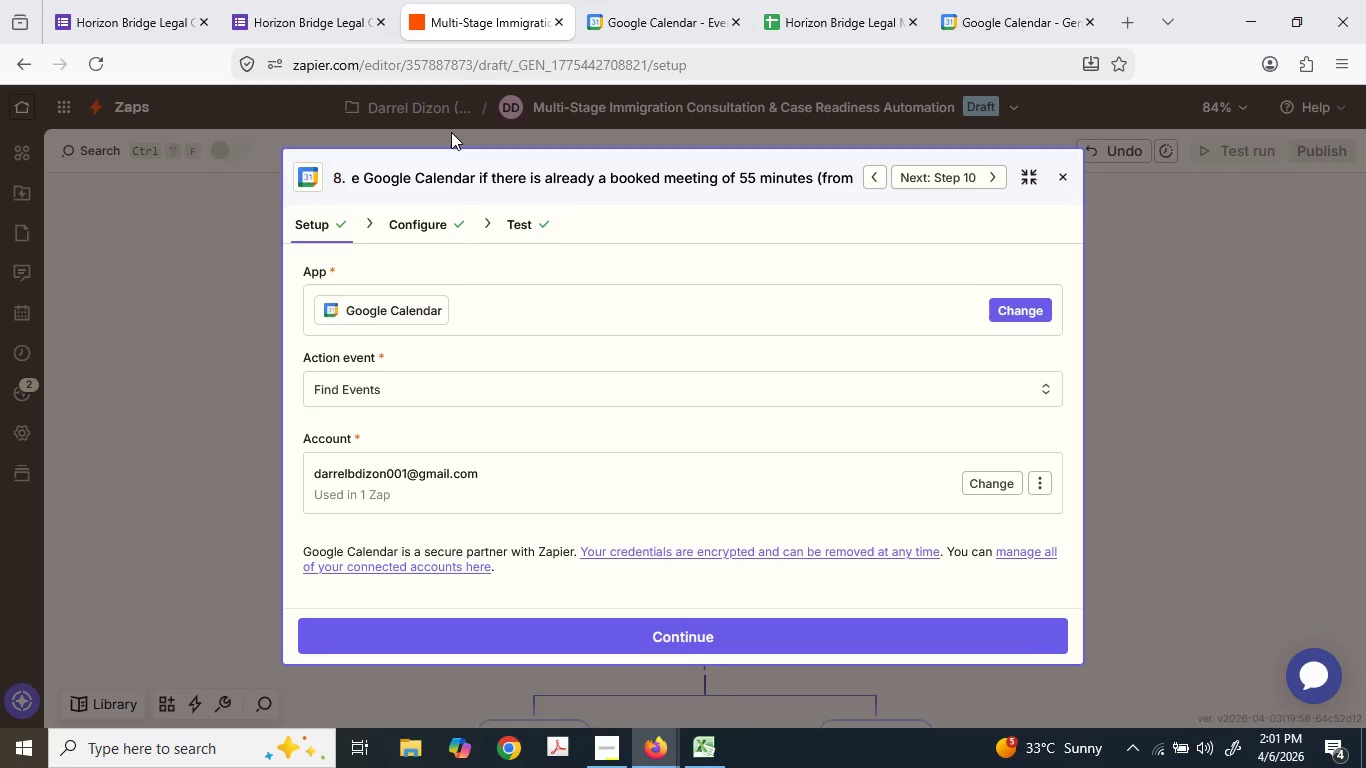 
key(Space)